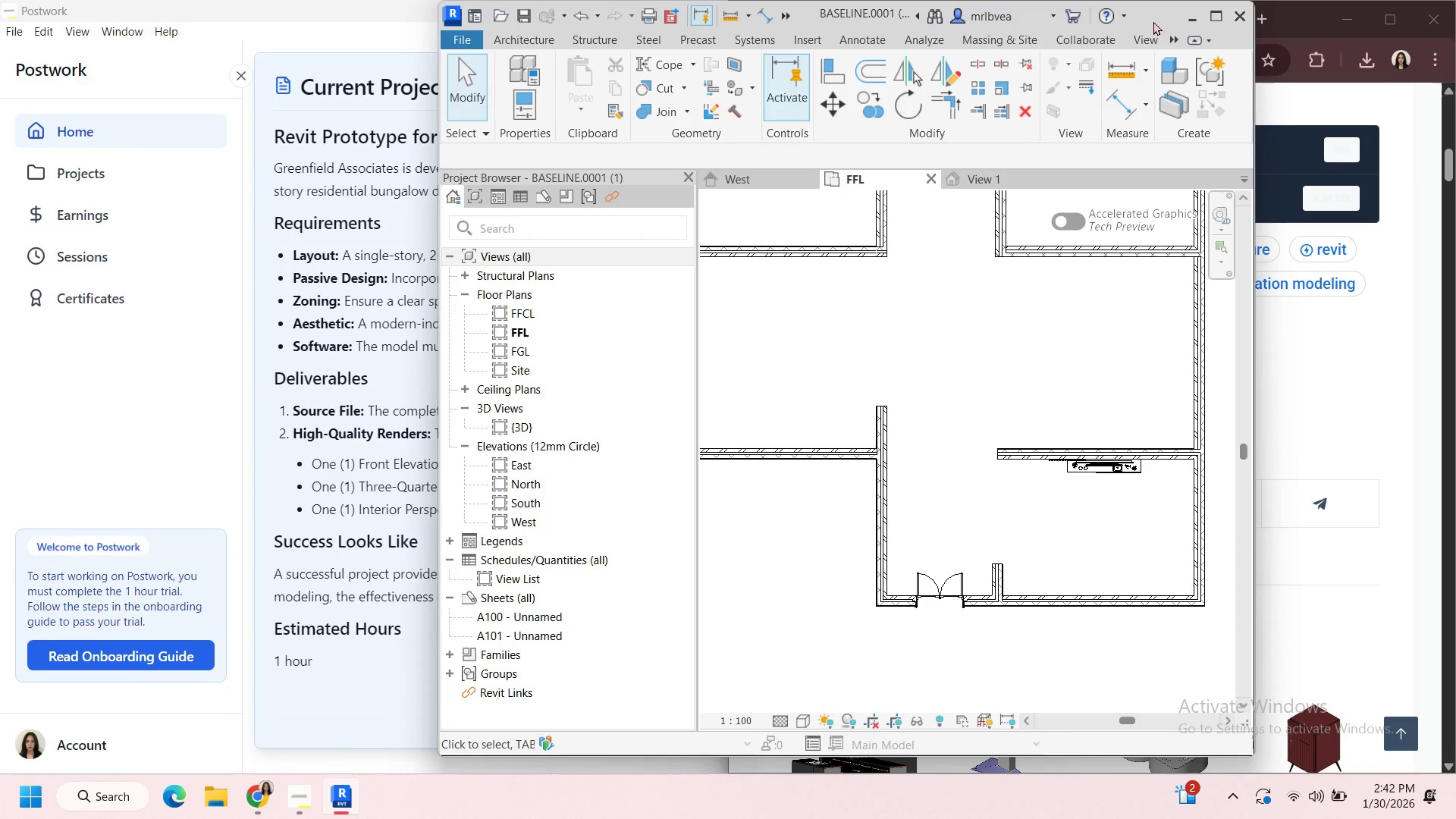 
left_click_drag(start_coordinate=[1152, 18], to_coordinate=[896, 55])
 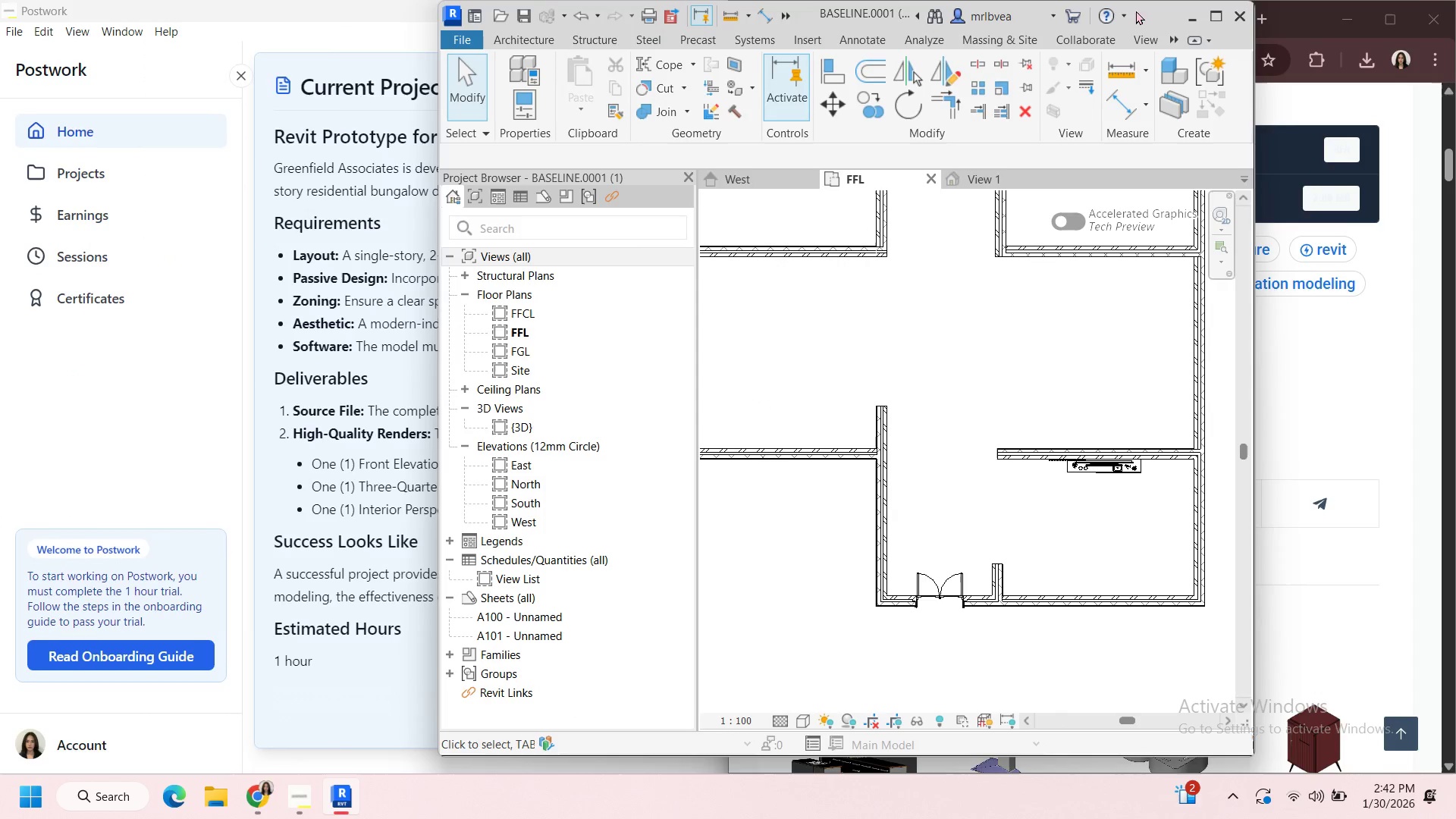 
left_click_drag(start_coordinate=[1136, 11], to_coordinate=[975, 58])
 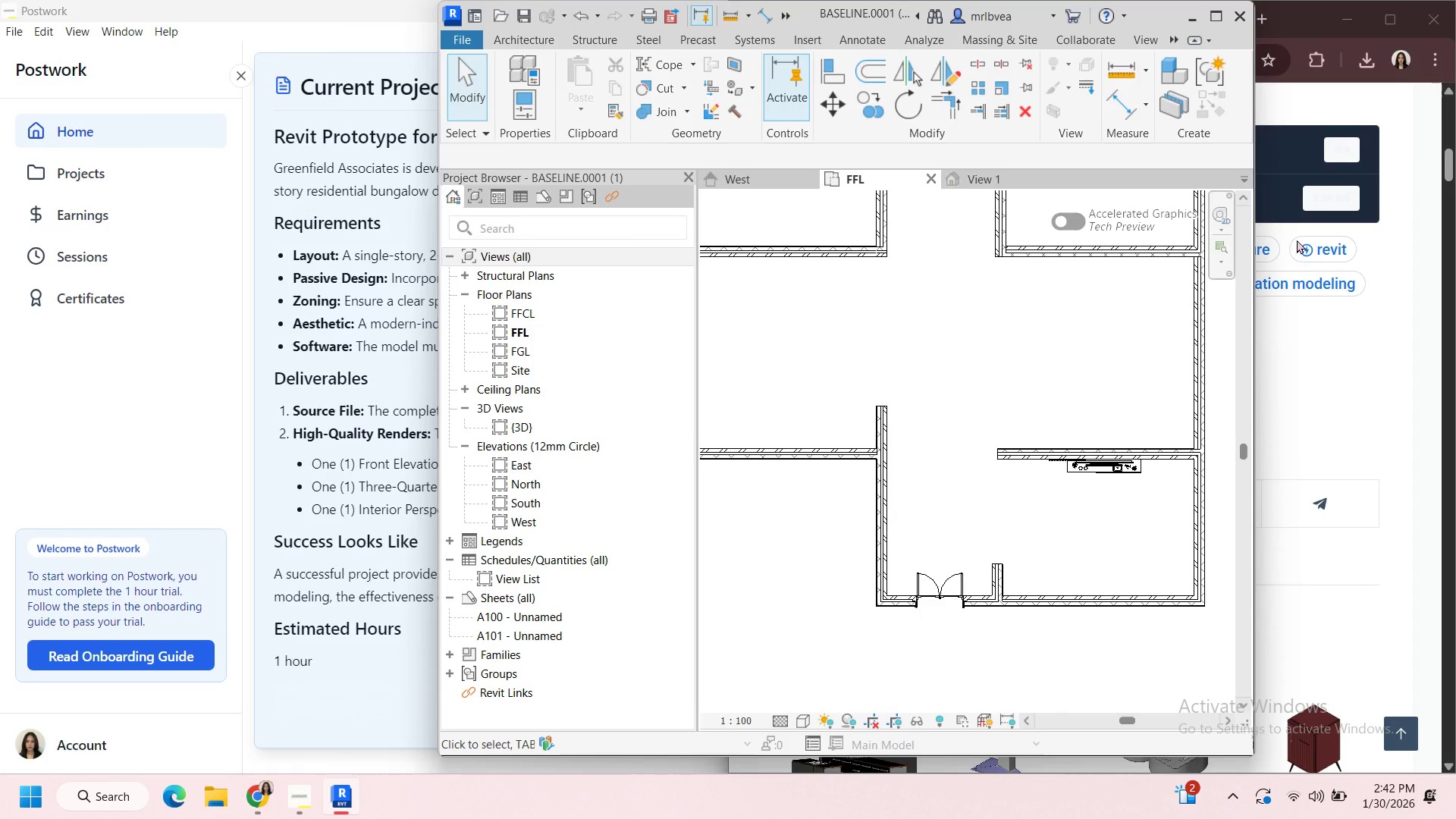 
left_click([1351, 395])
 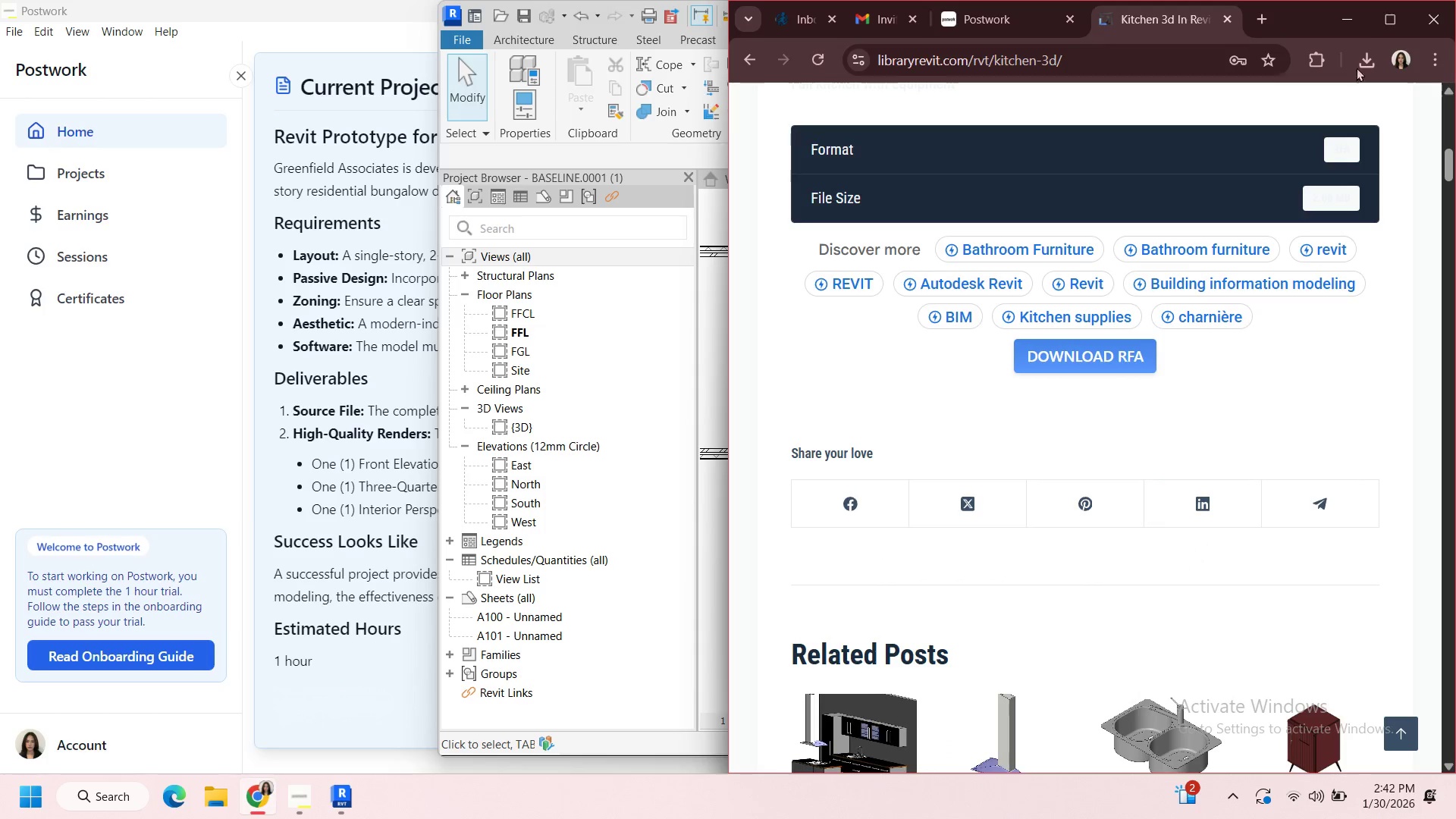 
left_click([1370, 59])
 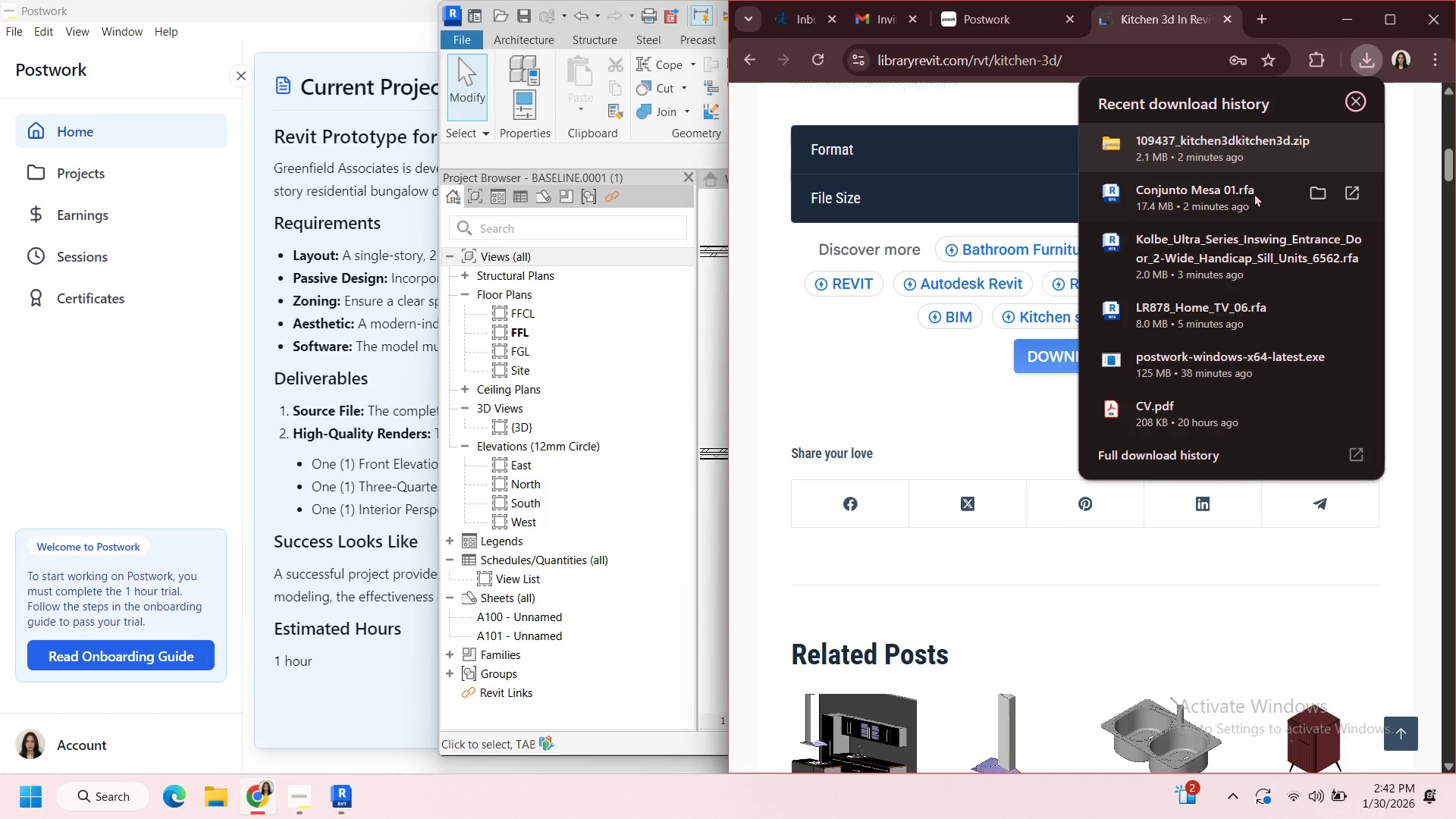 
left_click_drag(start_coordinate=[1254, 193], to_coordinate=[674, 443])
 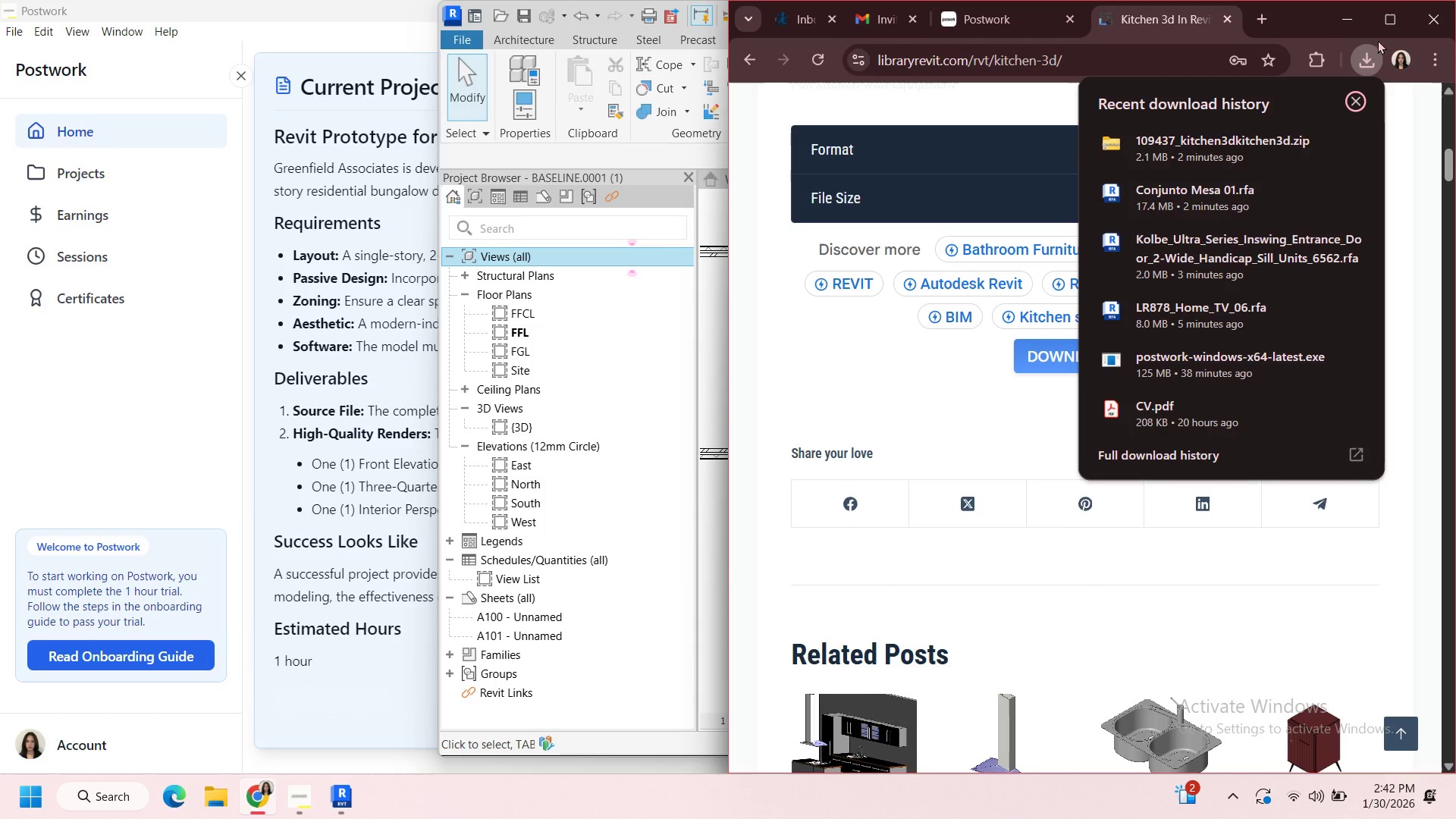 
left_click([1354, 14])
 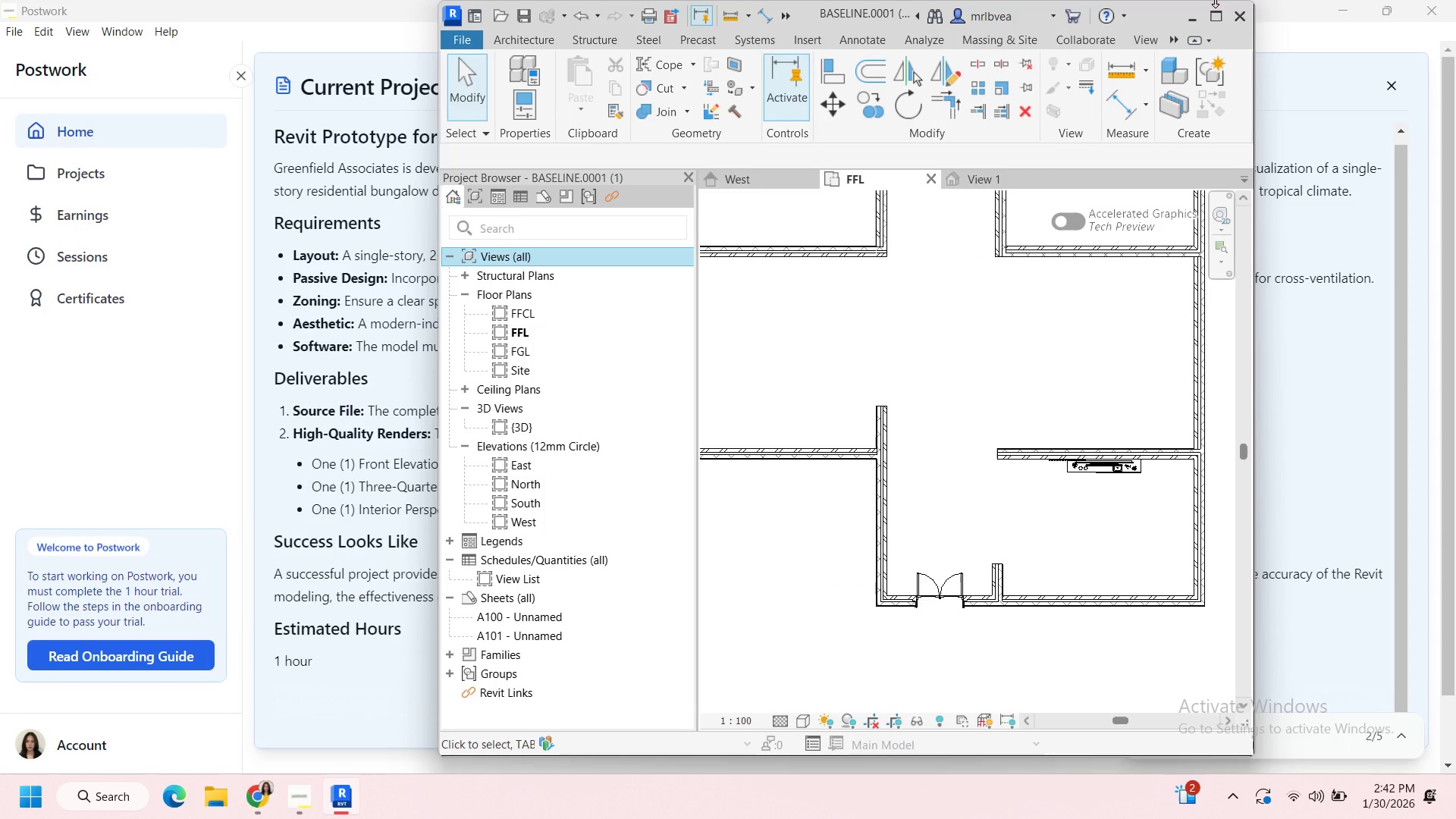 
left_click([1215, 9])
 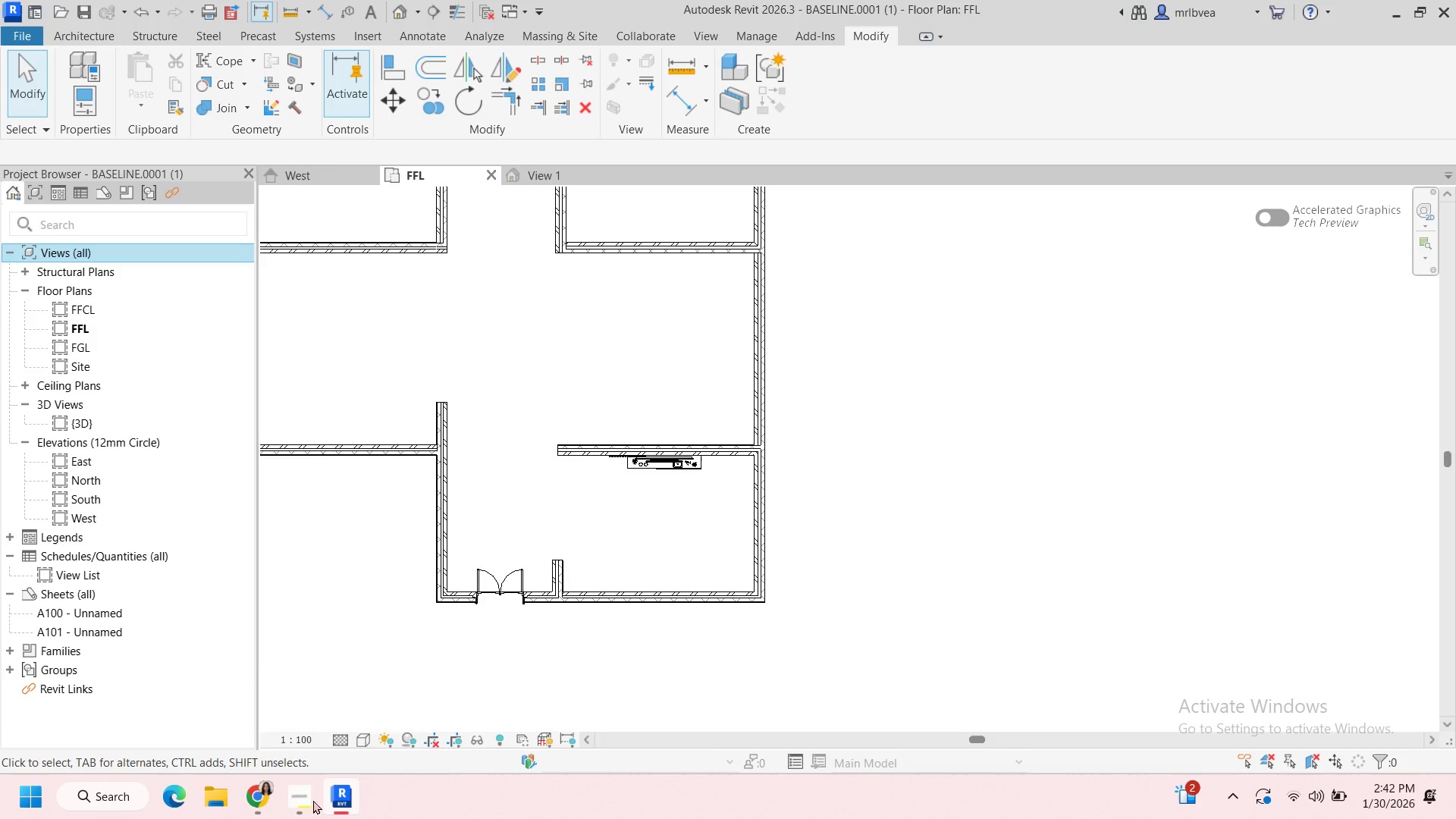 
left_click([263, 736])
 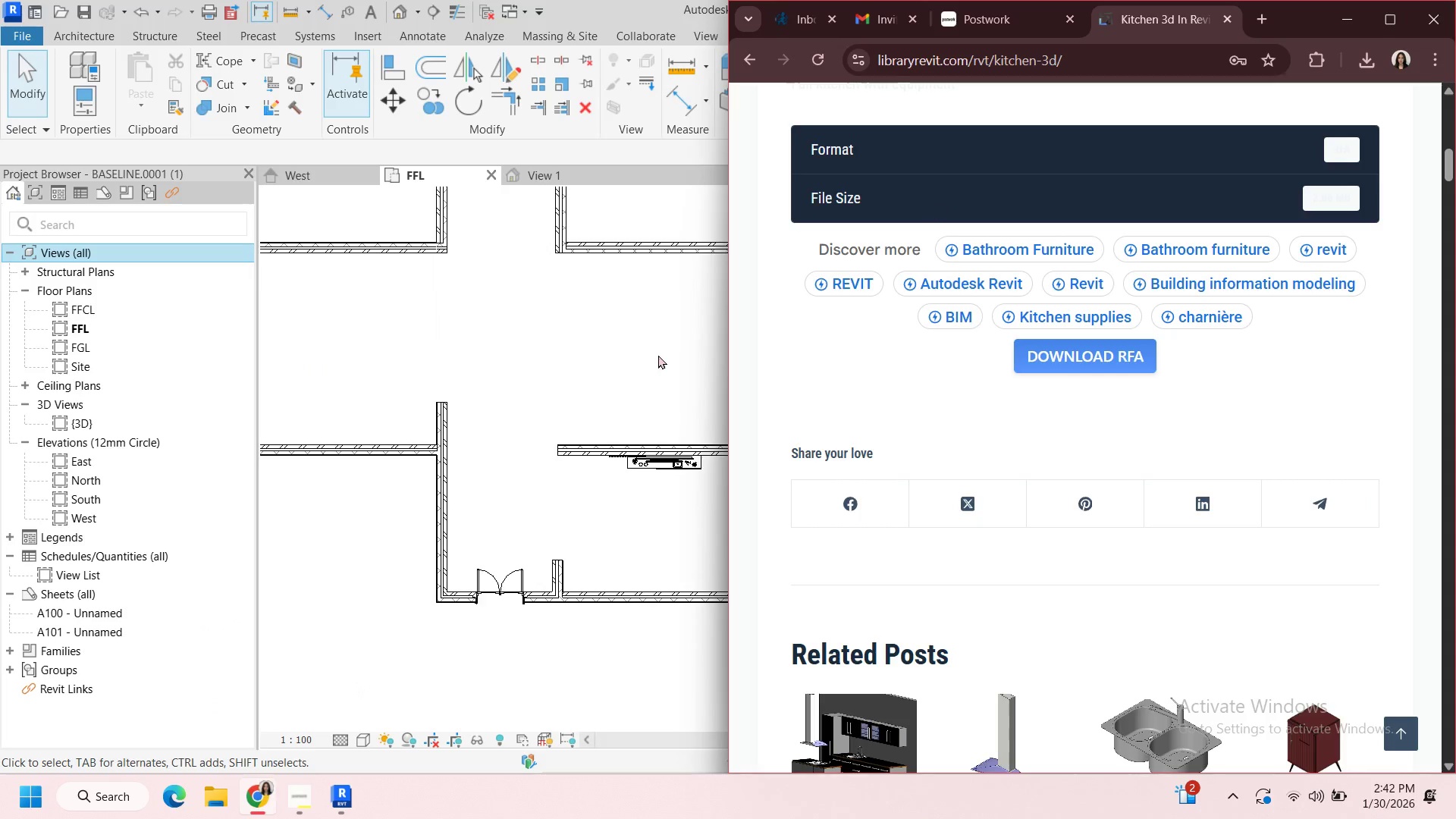 
left_click([602, 376])
 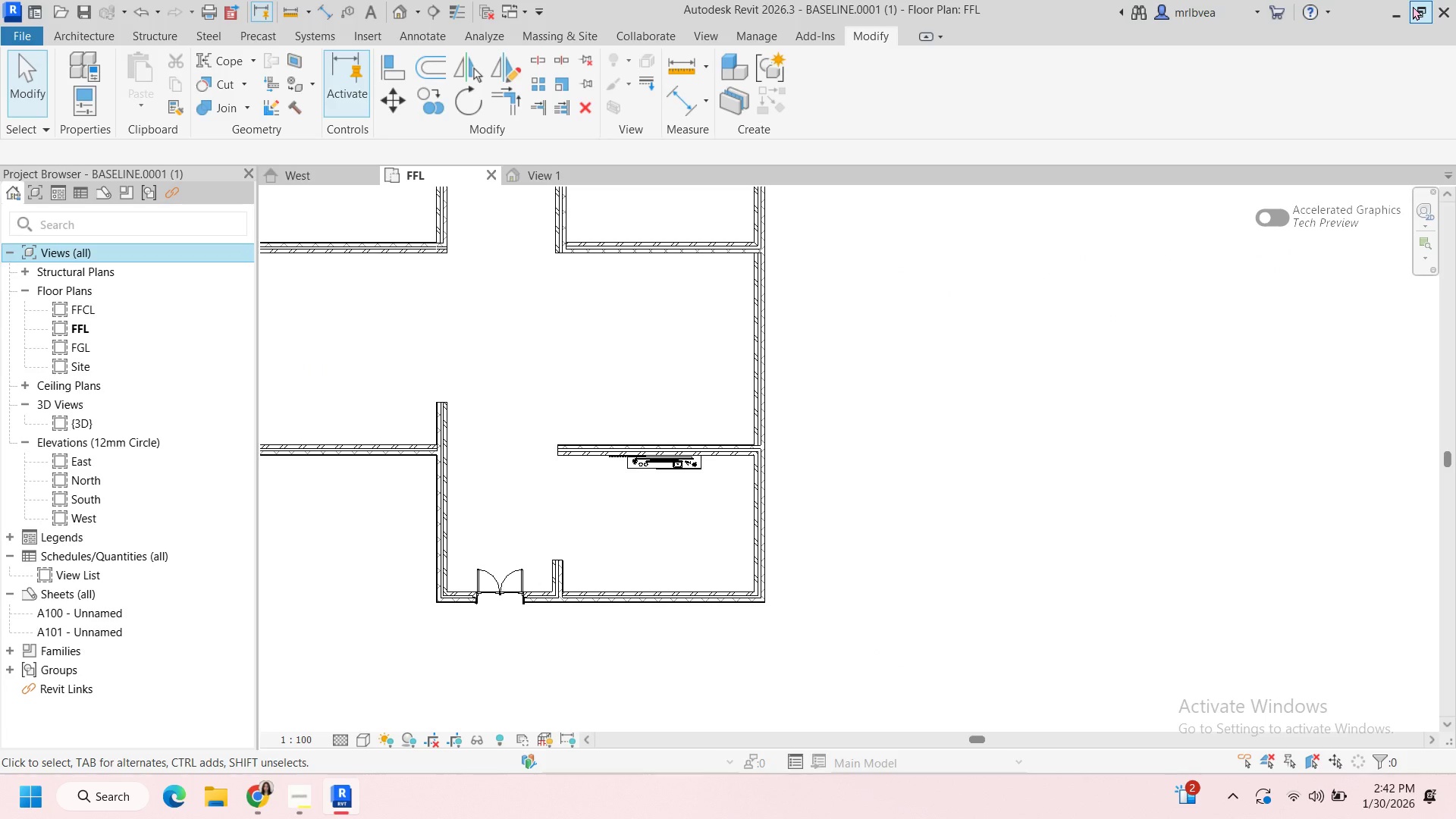 
left_click([1414, 6])
 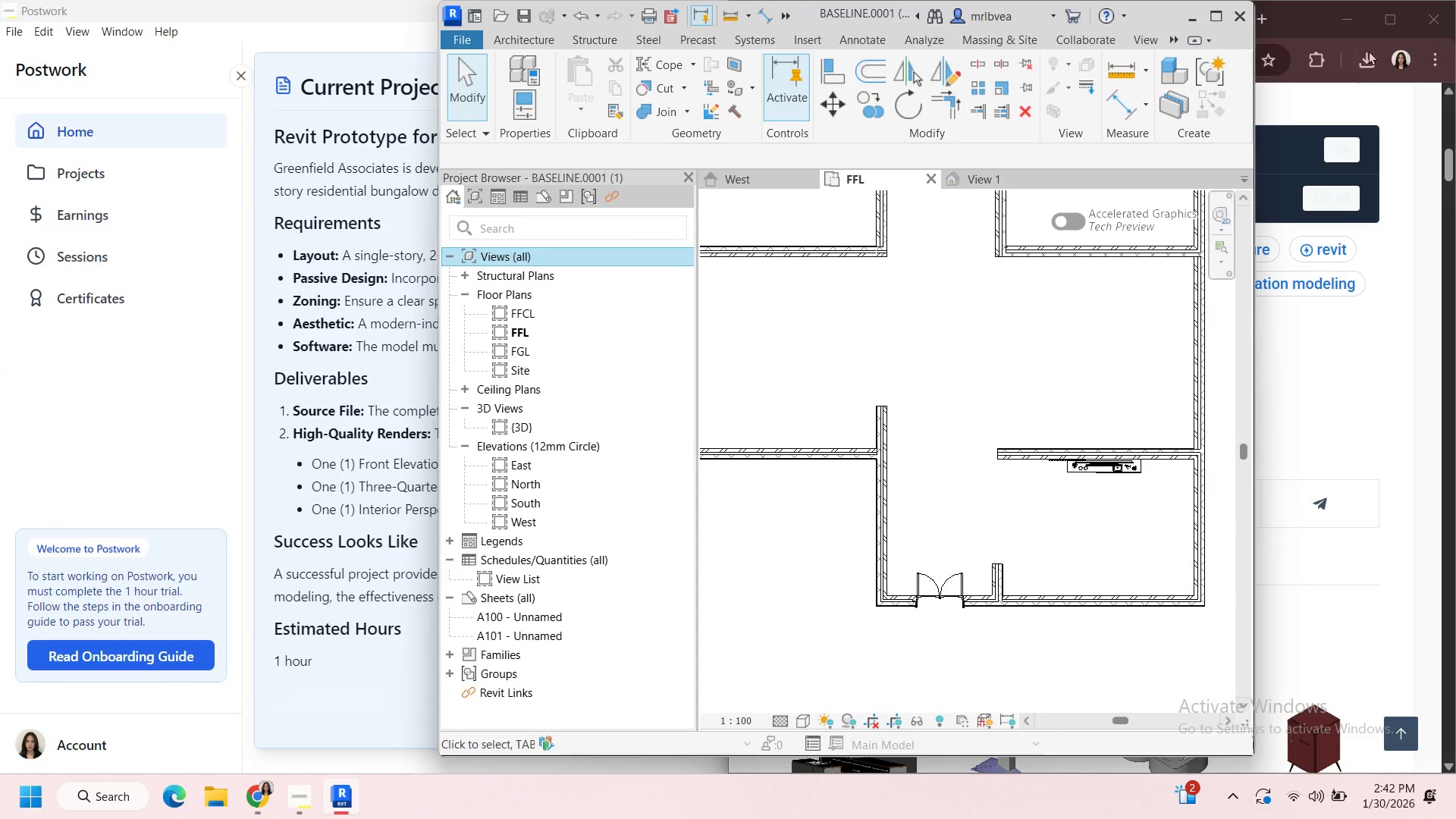 
mouse_move([1388, 54])
 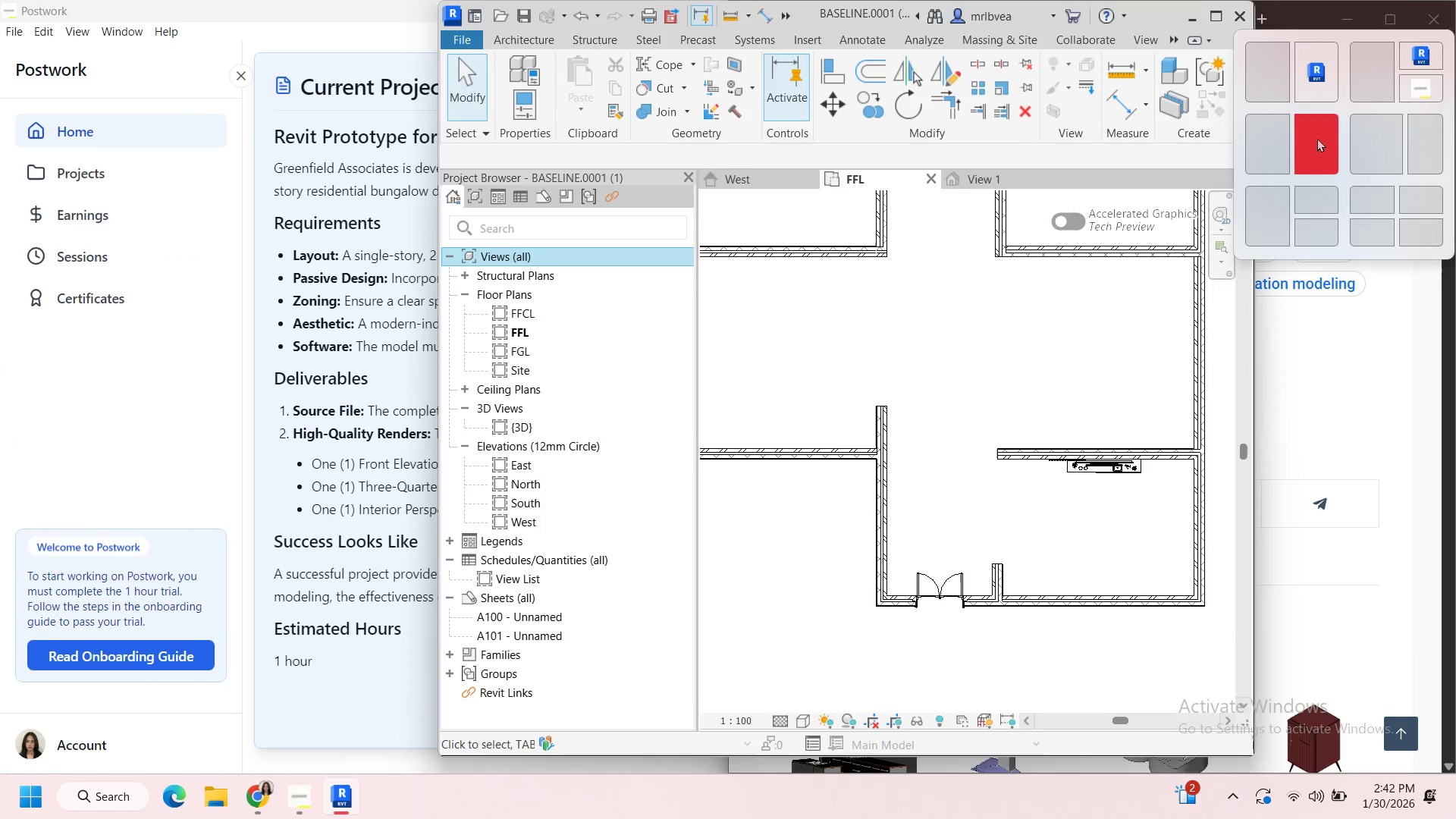 
left_click([1317, 138])
 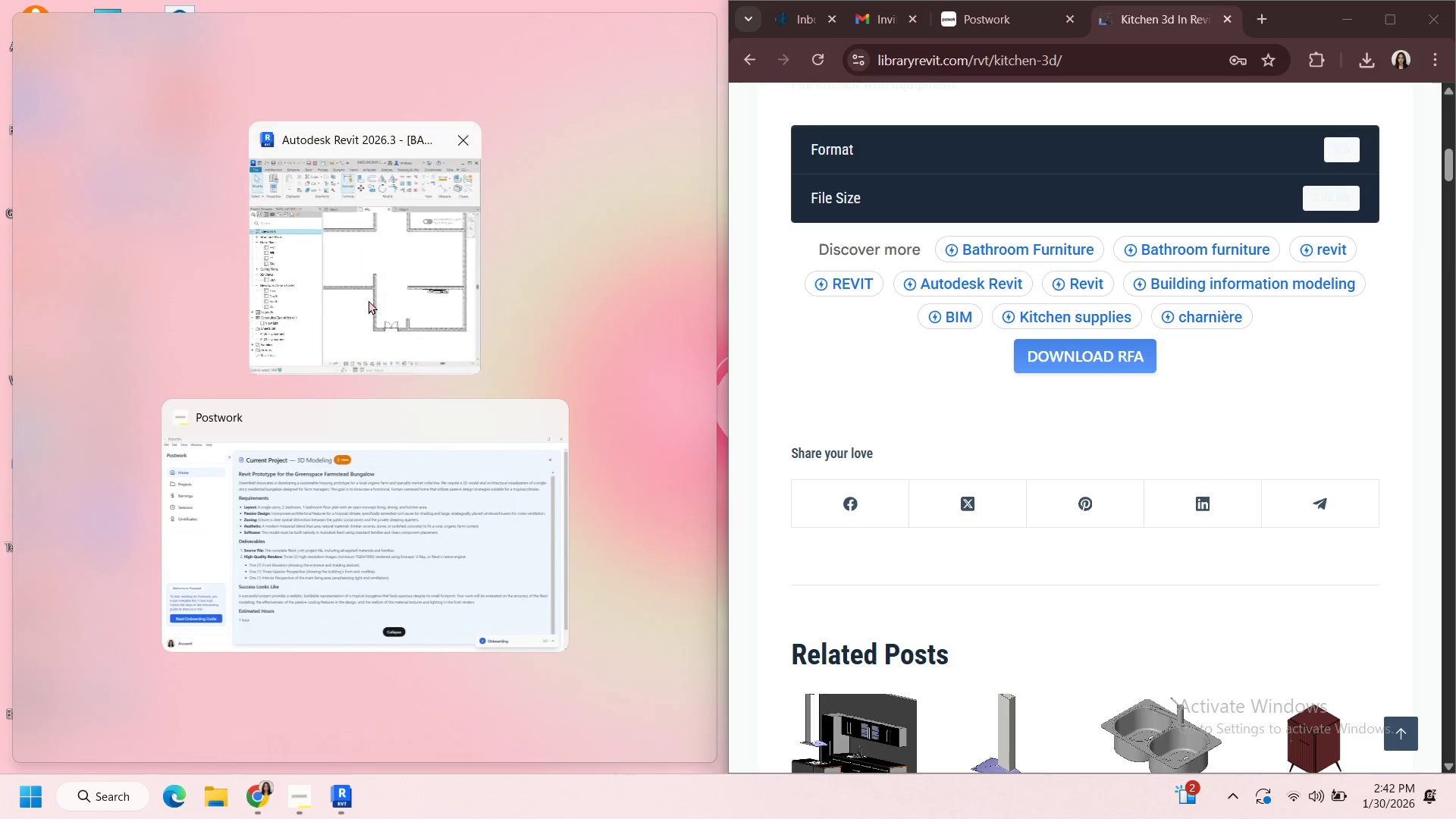 
left_click([369, 300])
 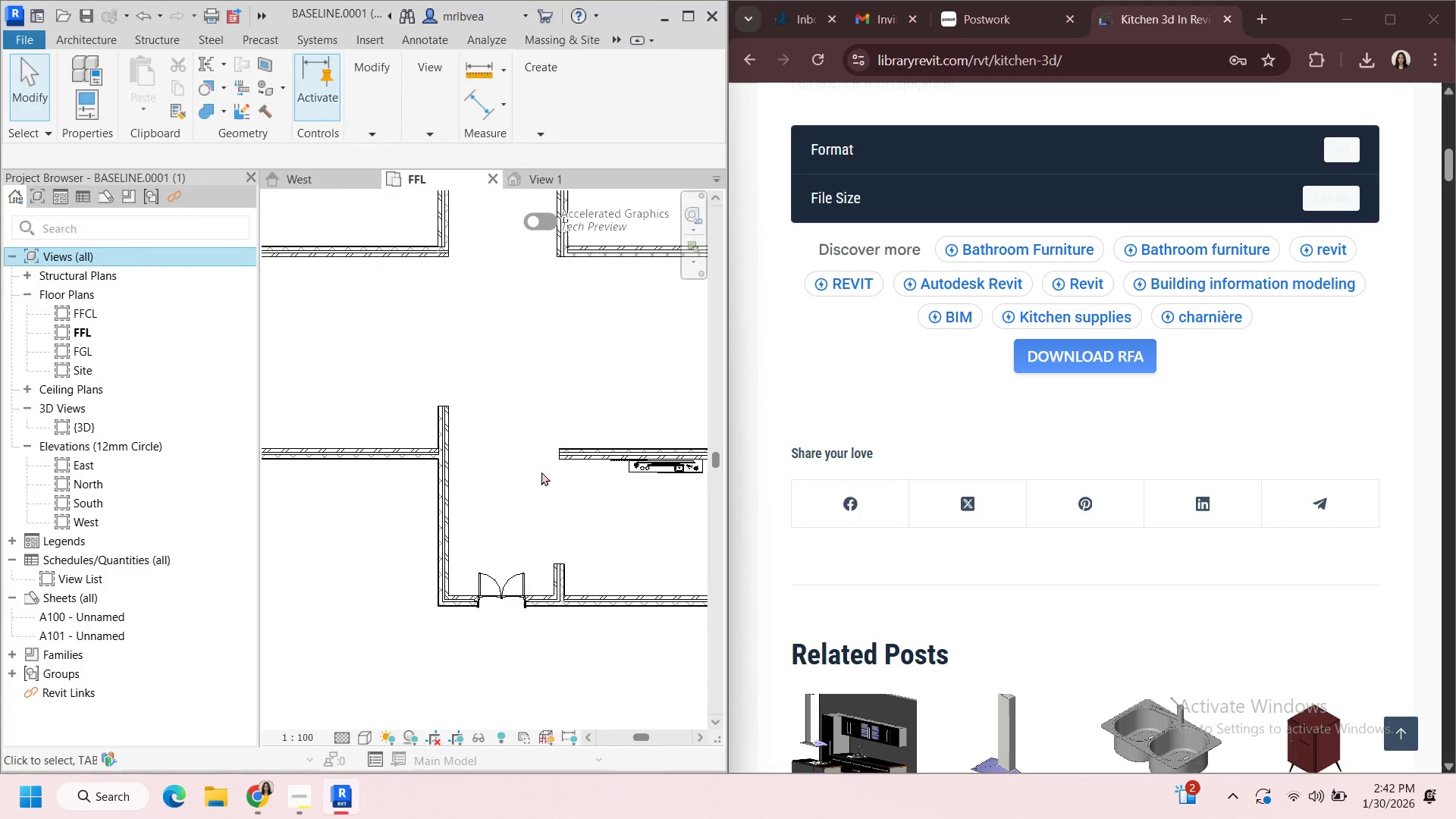 
scroll: coordinate [541, 425], scroll_direction: down, amount: 3.0
 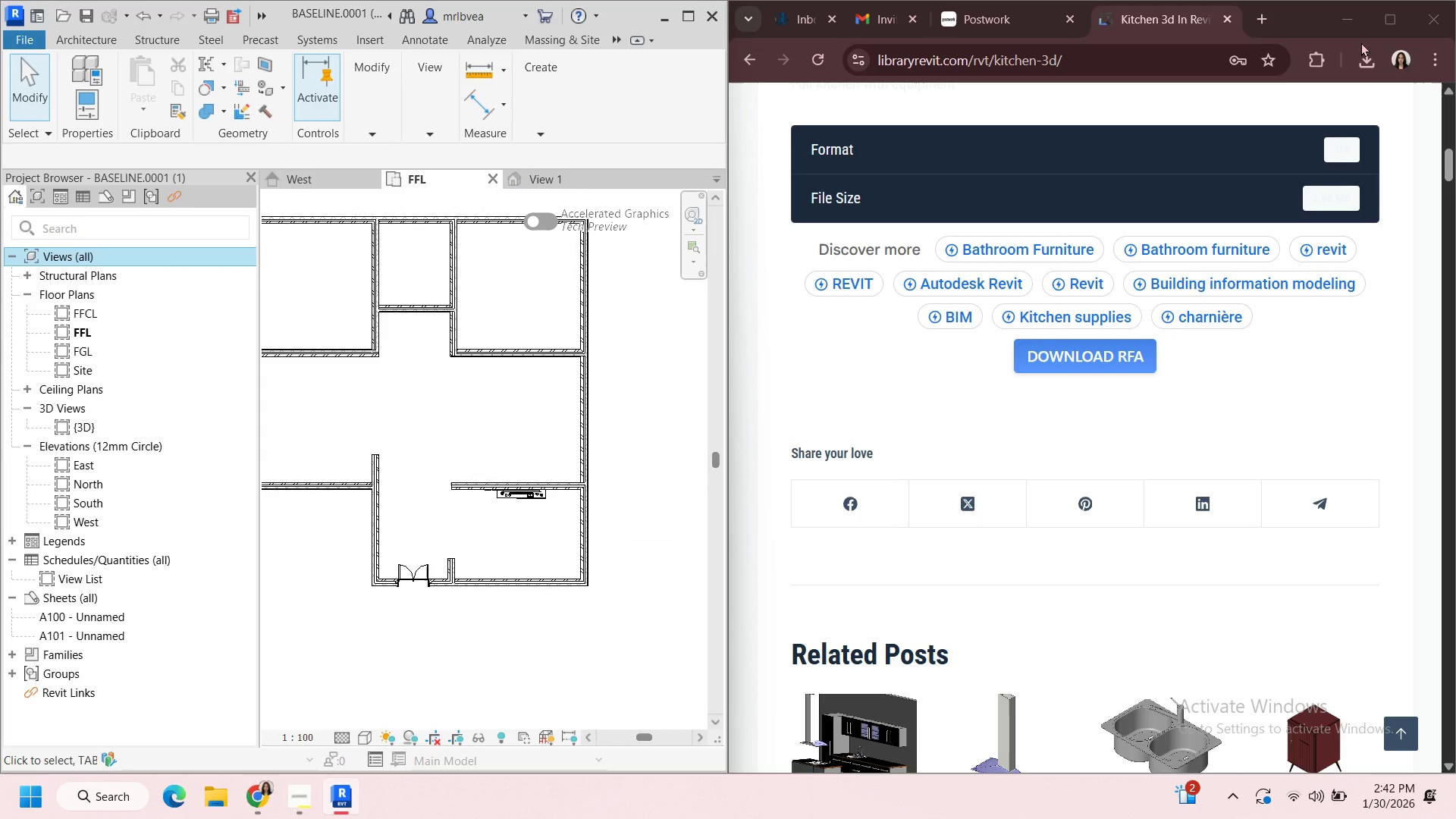 
left_click([1363, 54])
 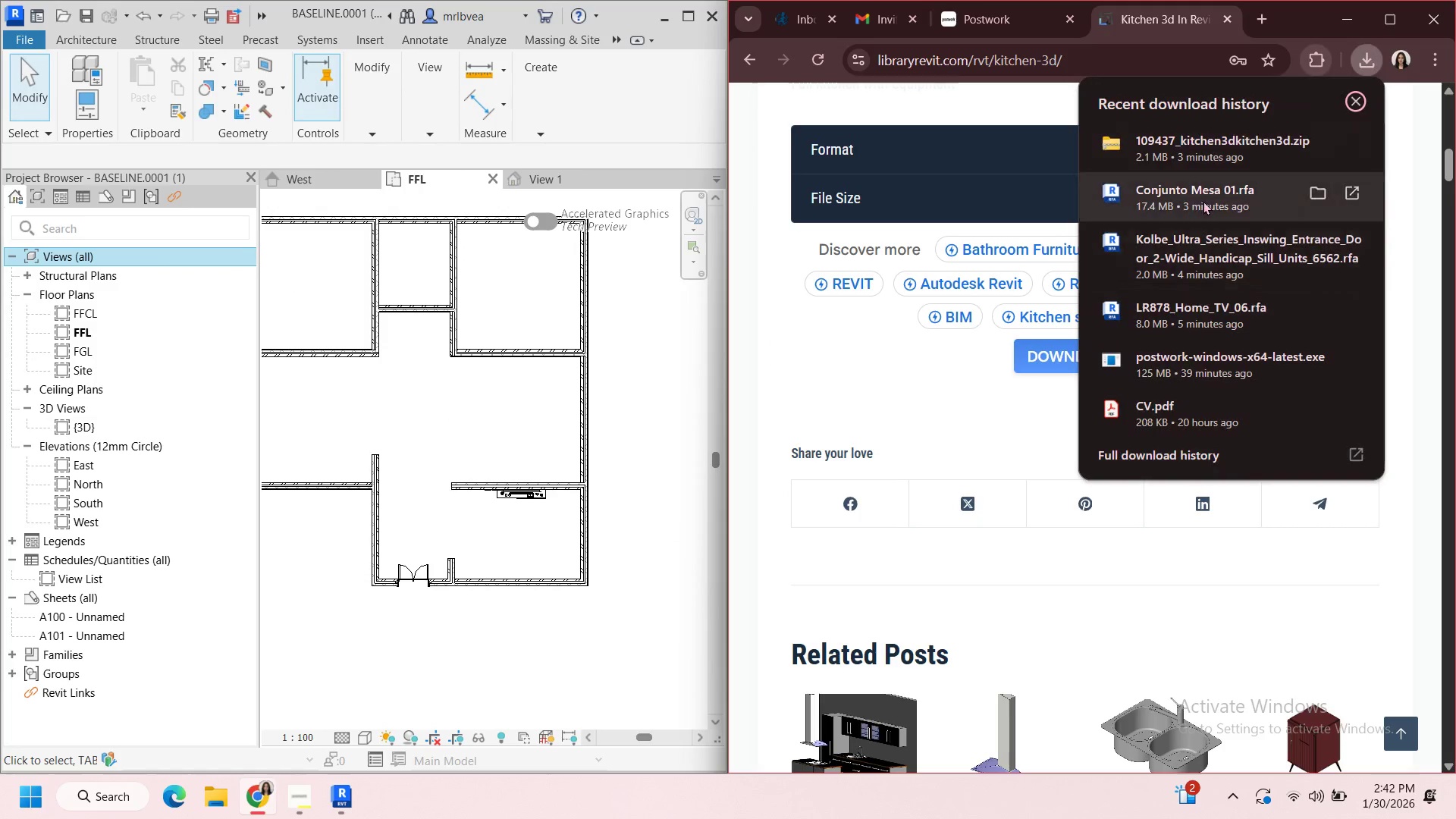 
left_click_drag(start_coordinate=[1203, 201], to_coordinate=[326, 416])
 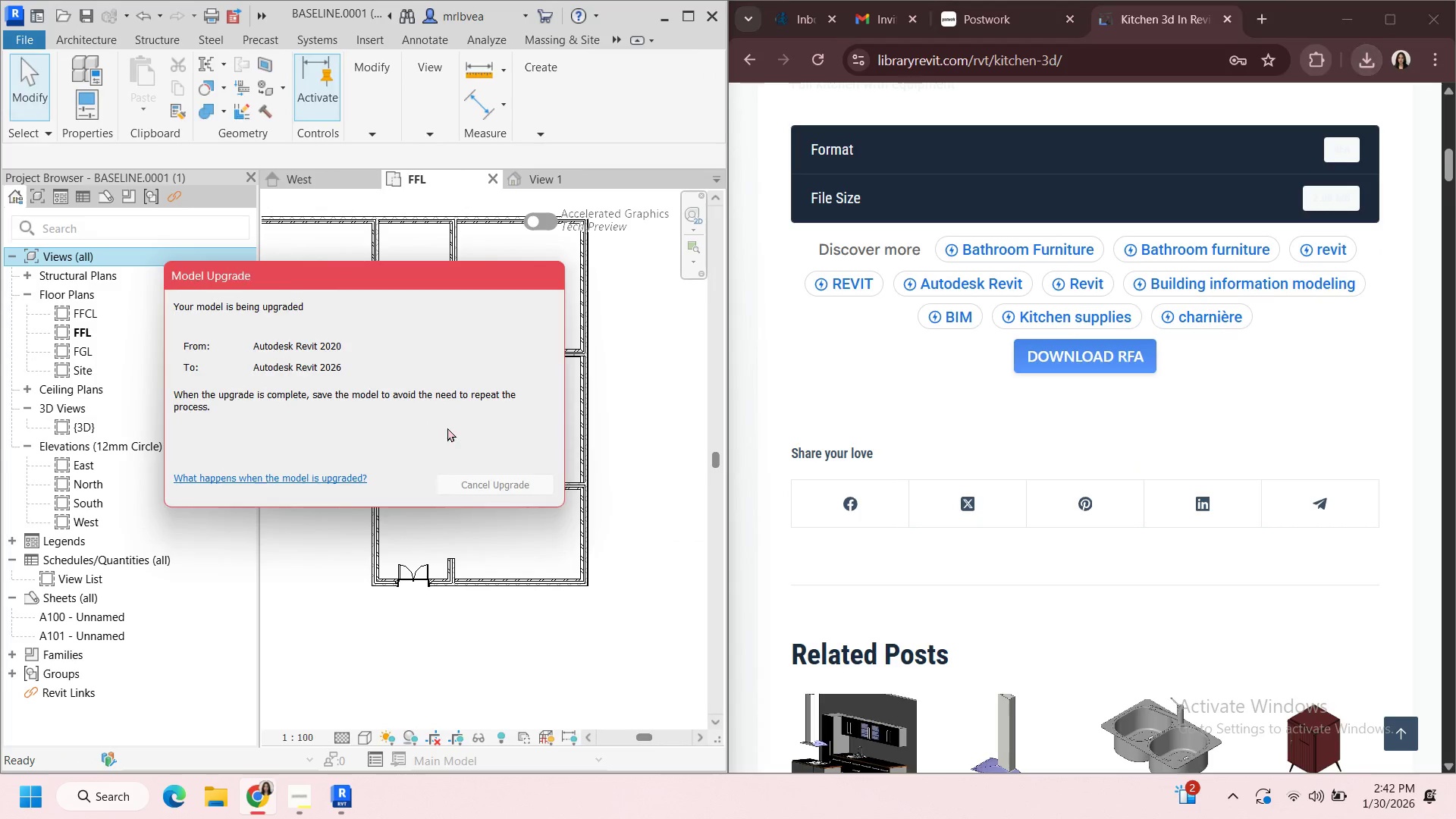 
mouse_move([443, 410])
 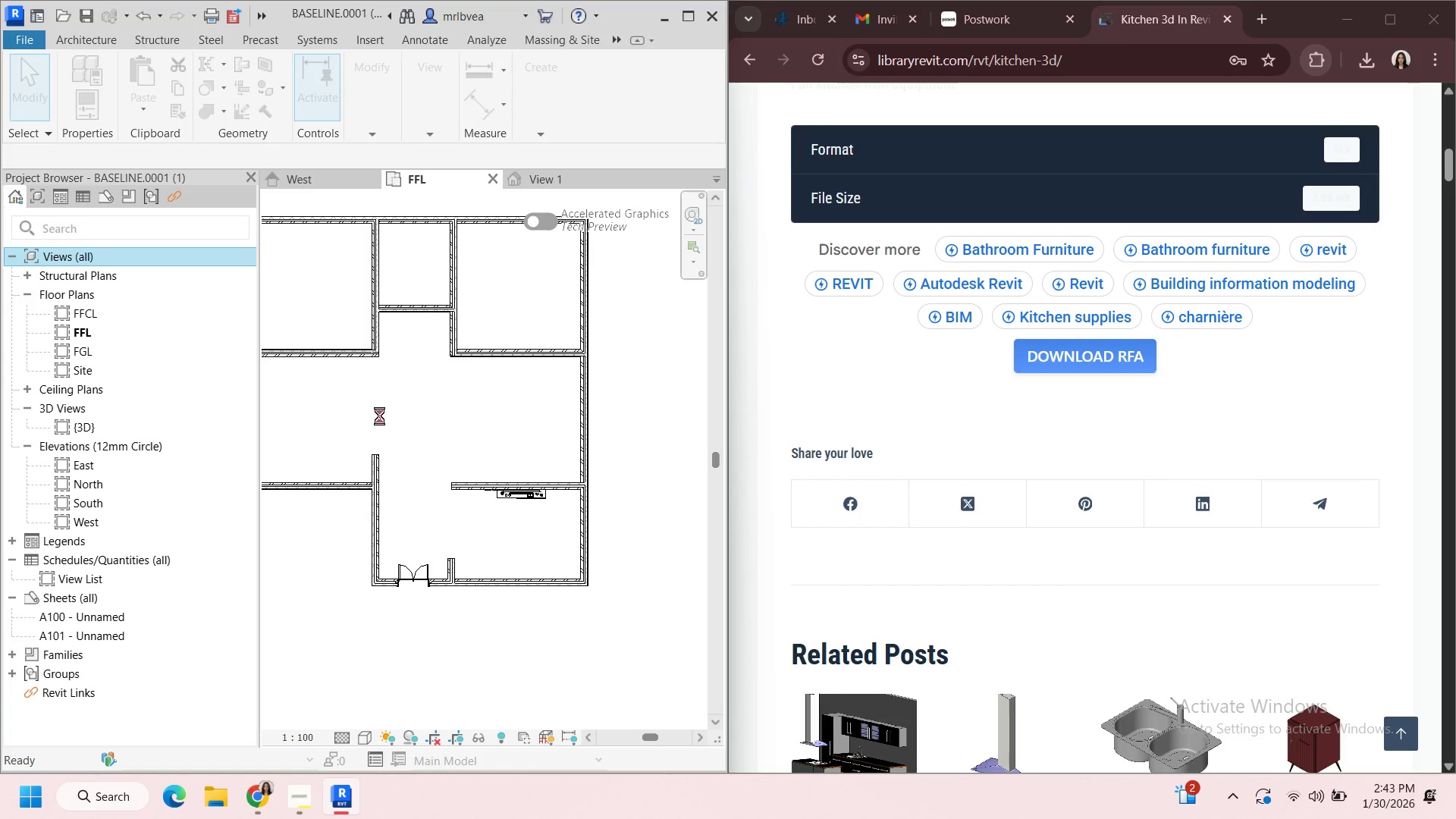 
wait(11.04)
 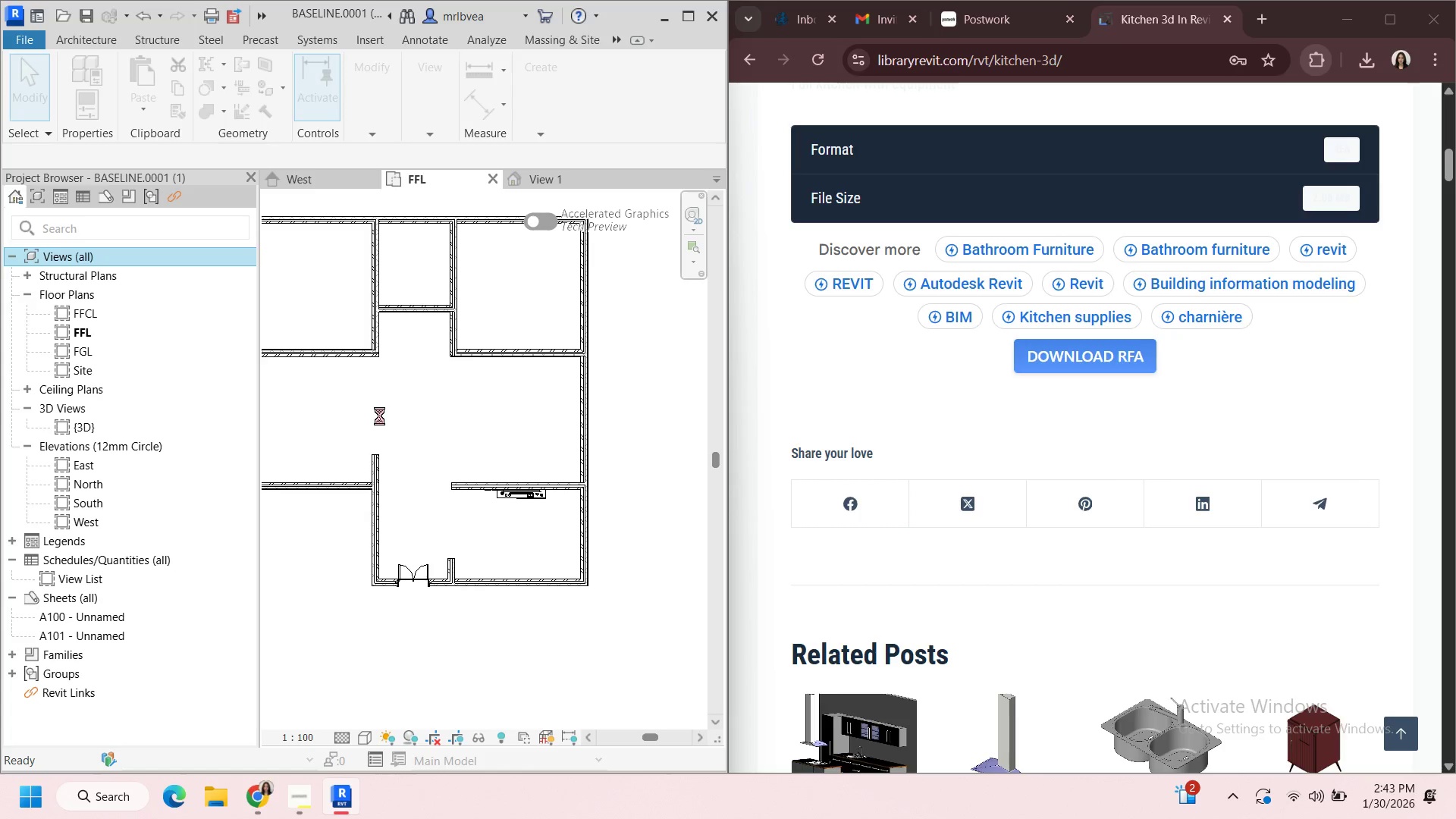 
scroll: coordinate [324, 413], scroll_direction: down, amount: 2.0
 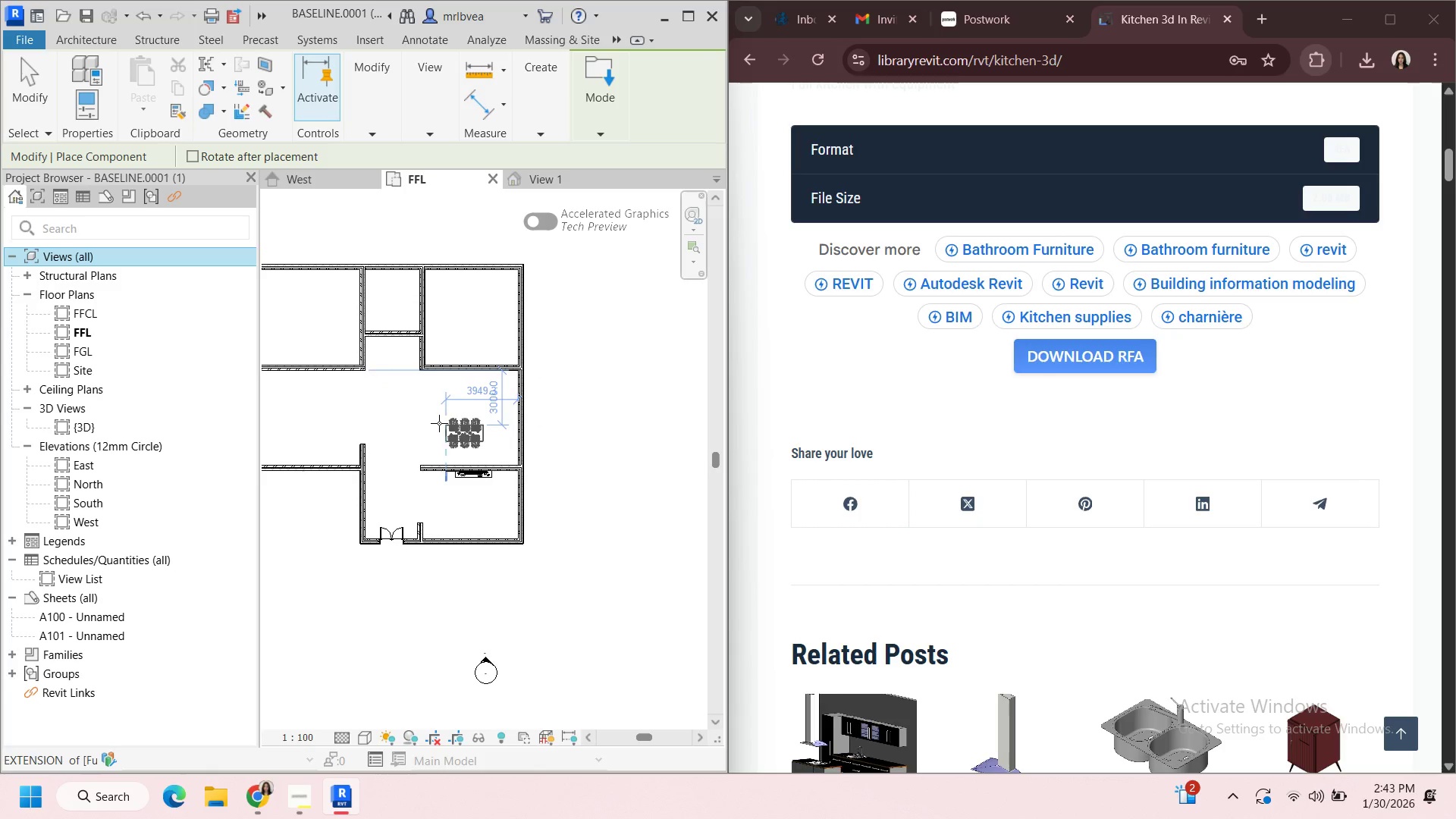 
left_click([425, 419])
 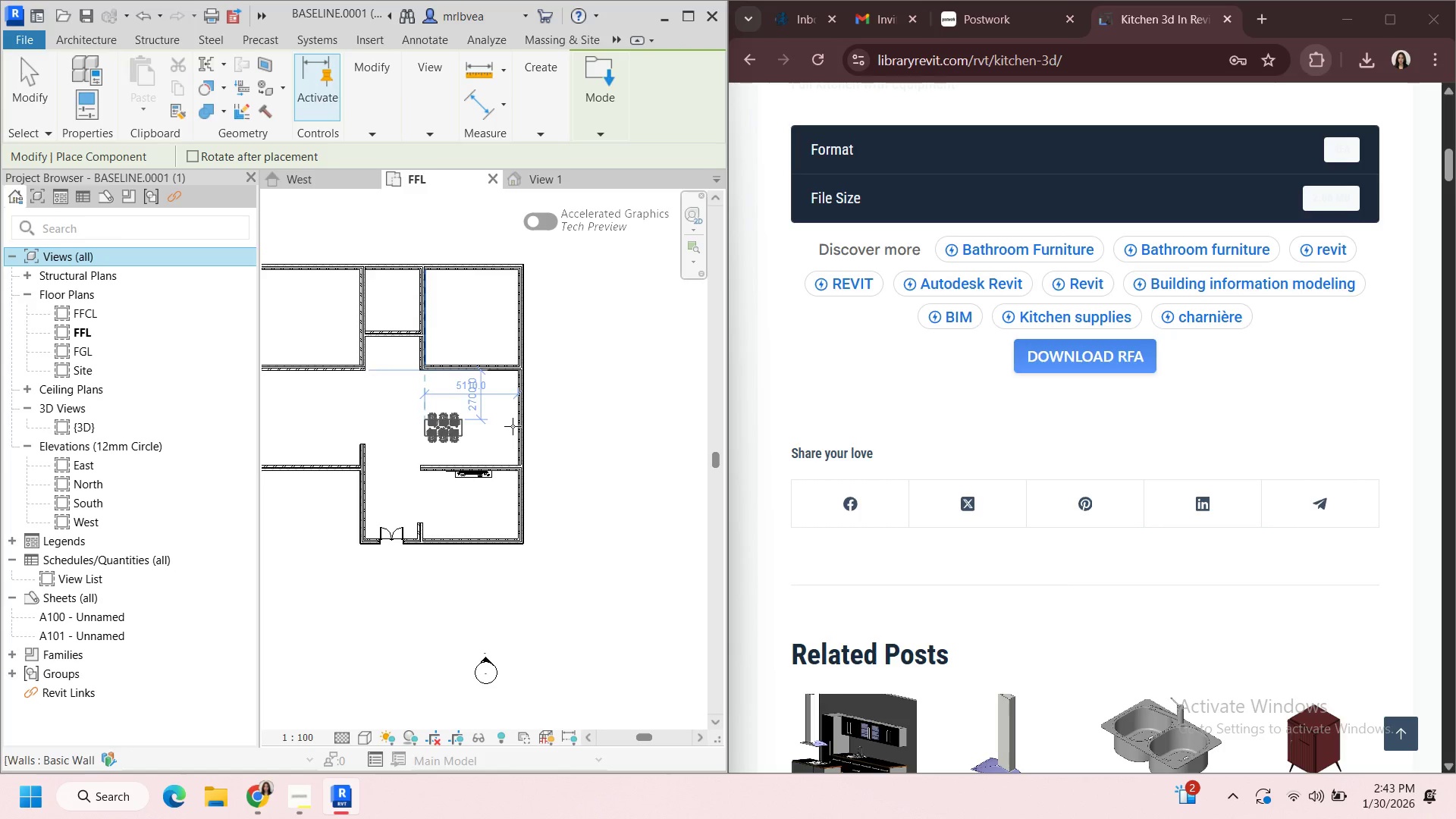 
key(Escape)
 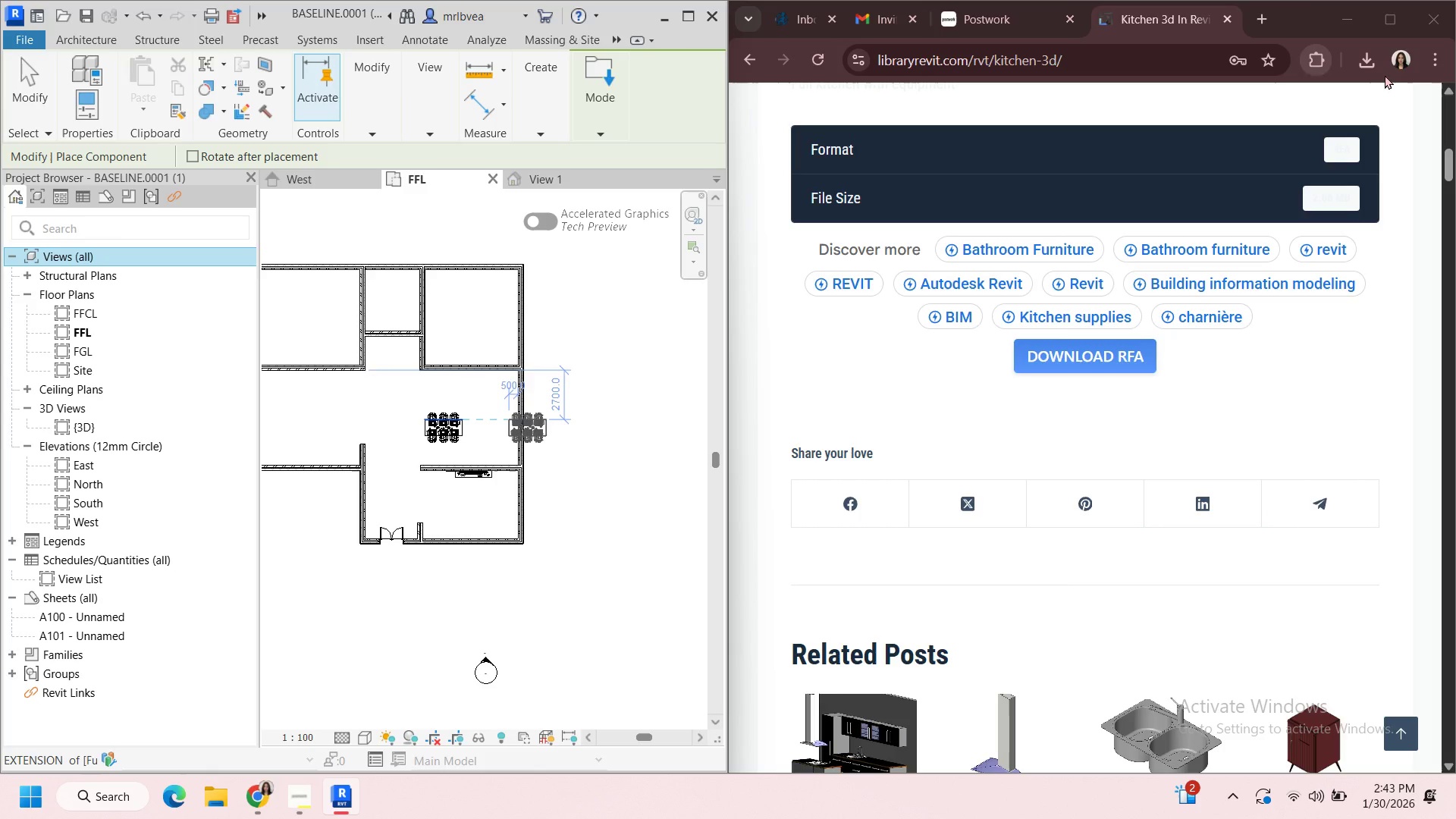 
key(Escape)
 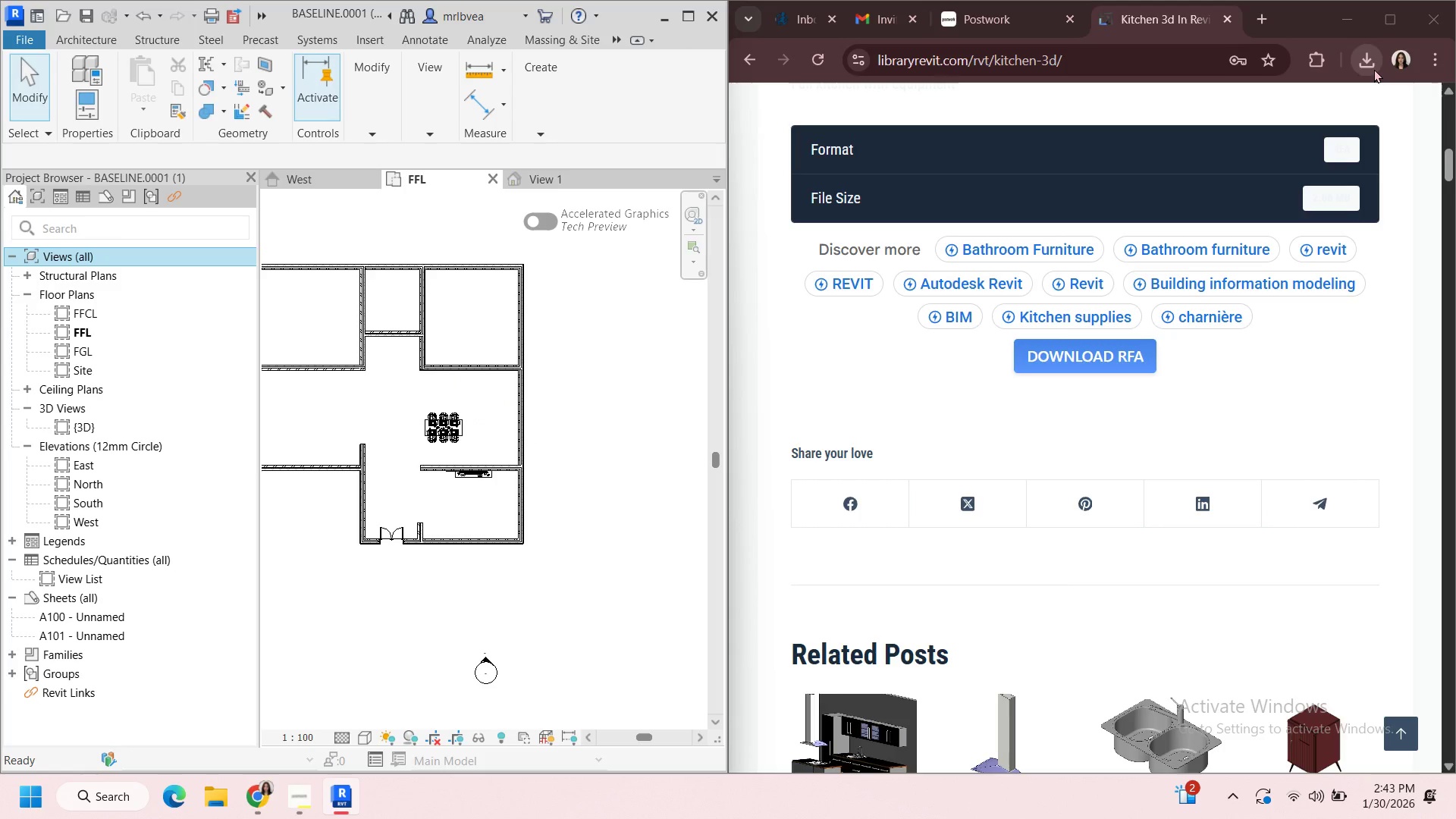 
left_click([1374, 69])
 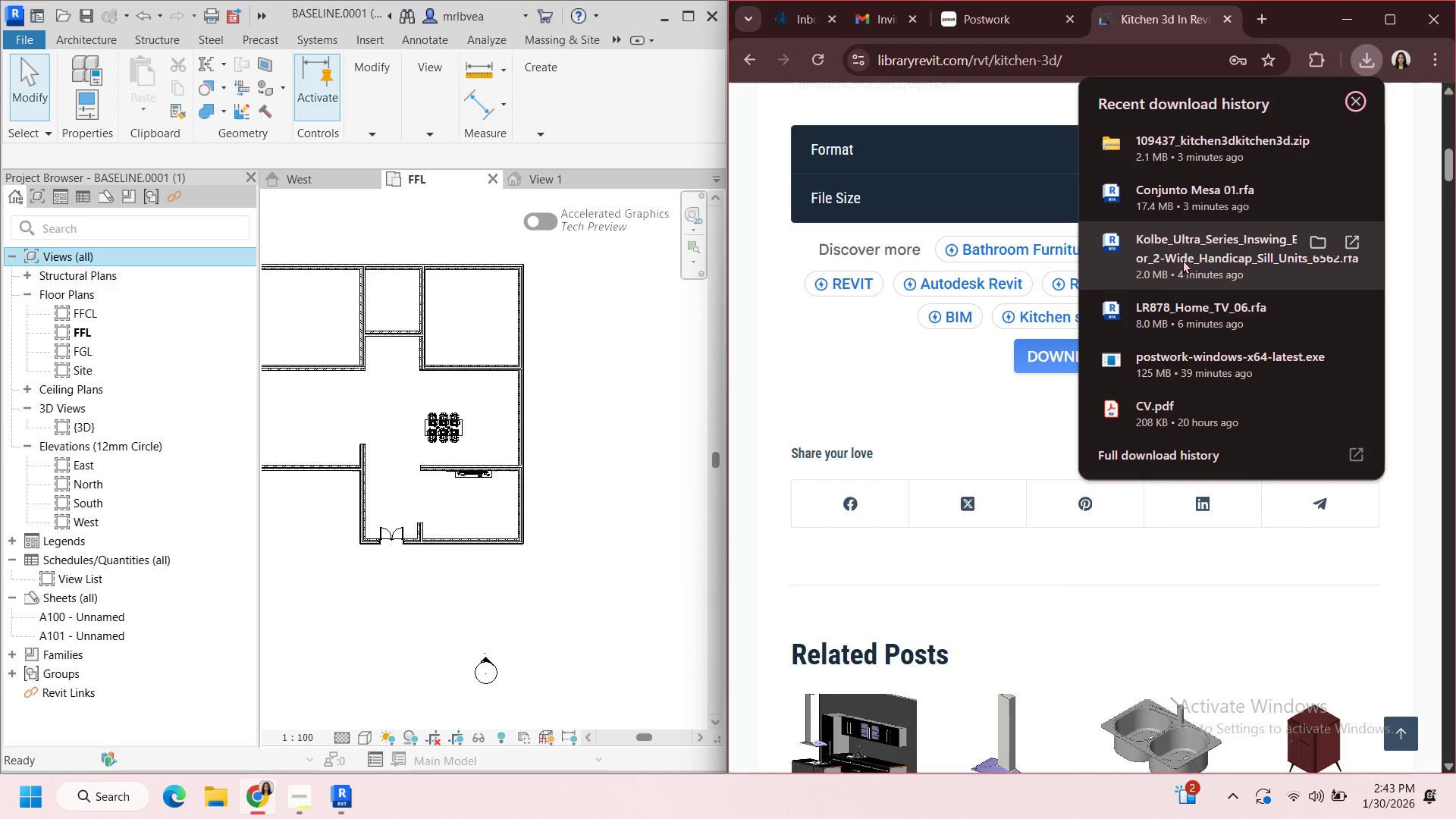 
left_click_drag(start_coordinate=[1186, 259], to_coordinate=[1243, 318])
 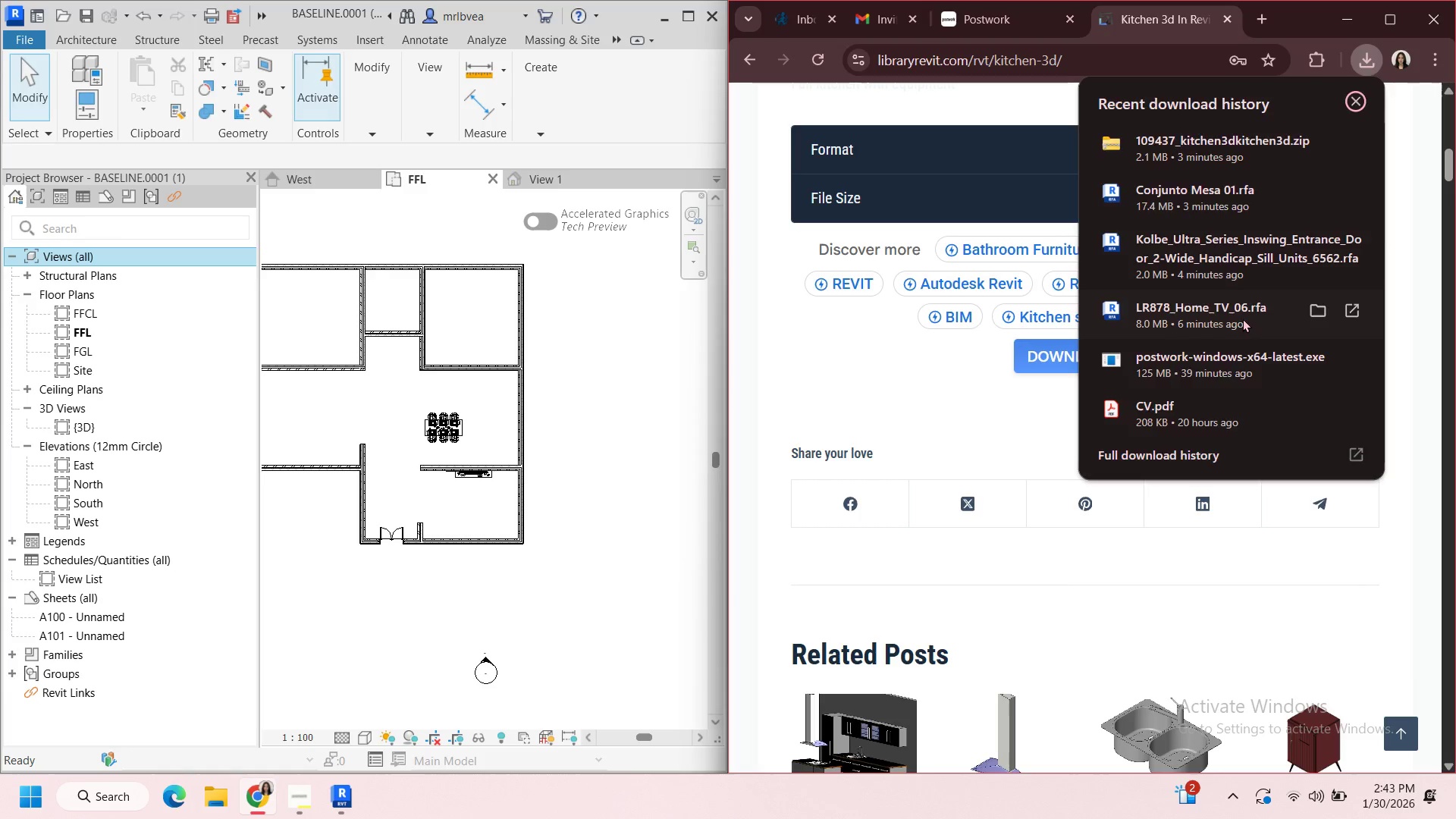 
key(Escape)
 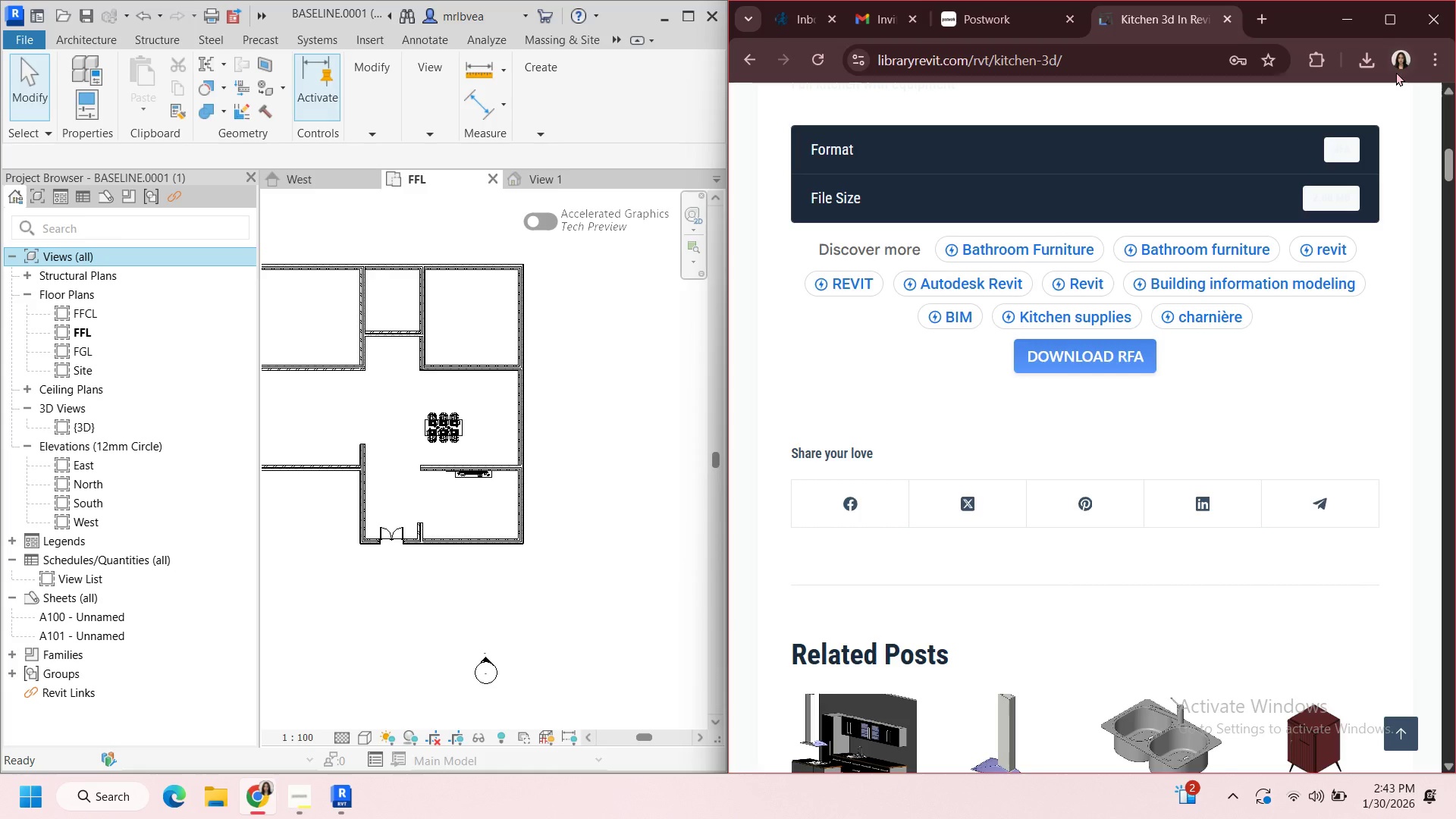 
left_click([1379, 67])
 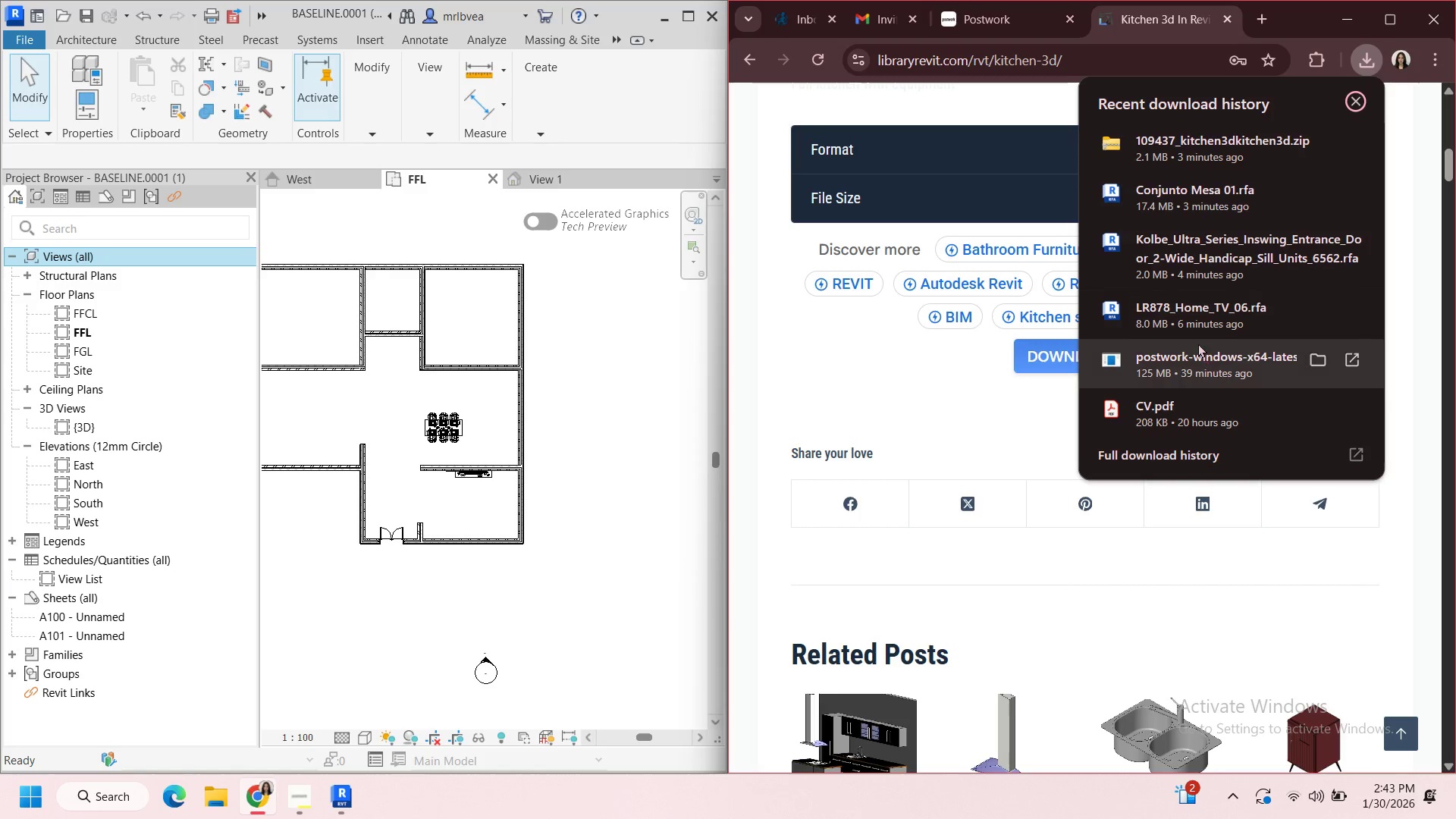 
scroll: coordinate [1190, 271], scroll_direction: up, amount: 3.0
 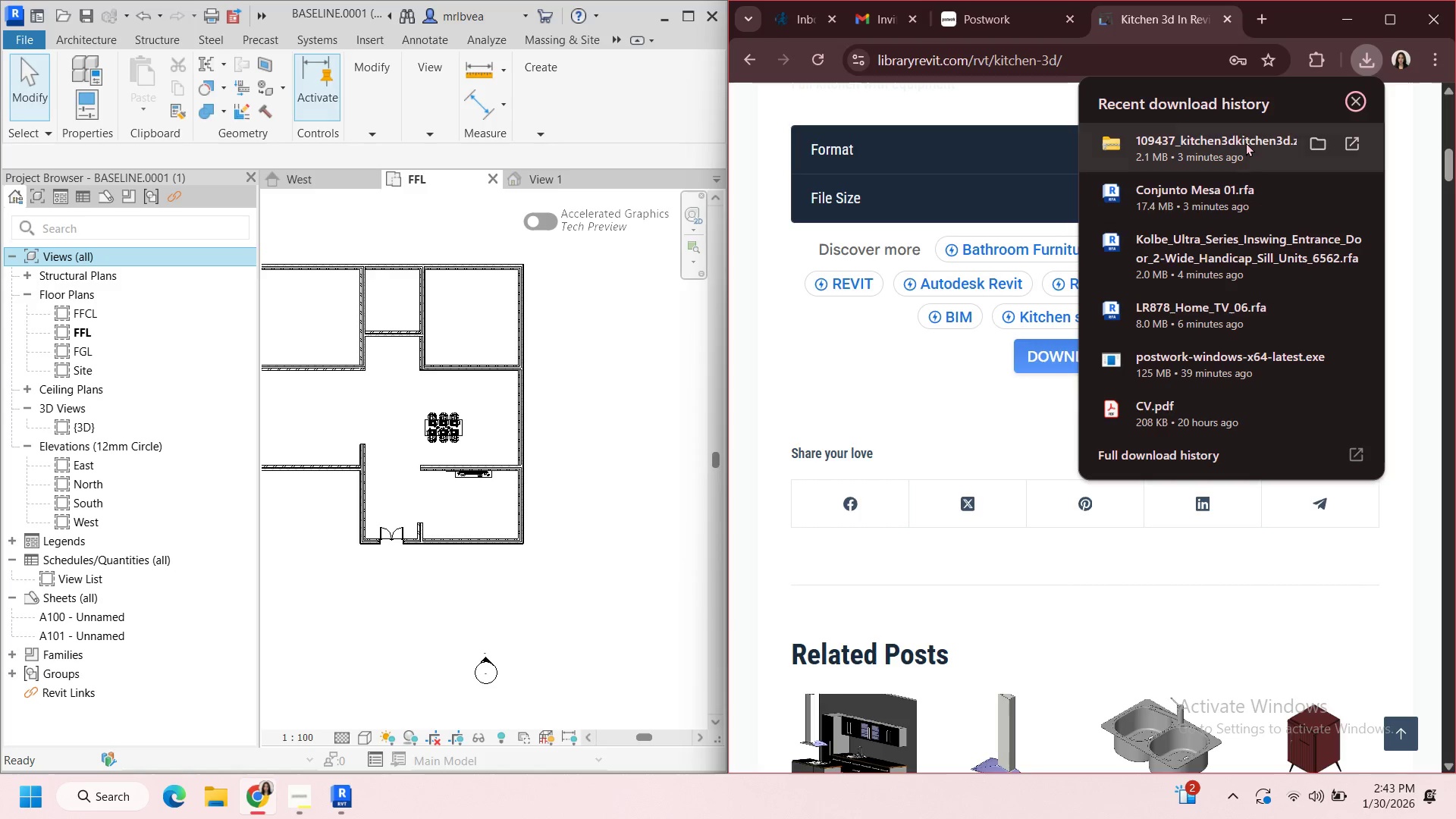 
right_click([1246, 143])
 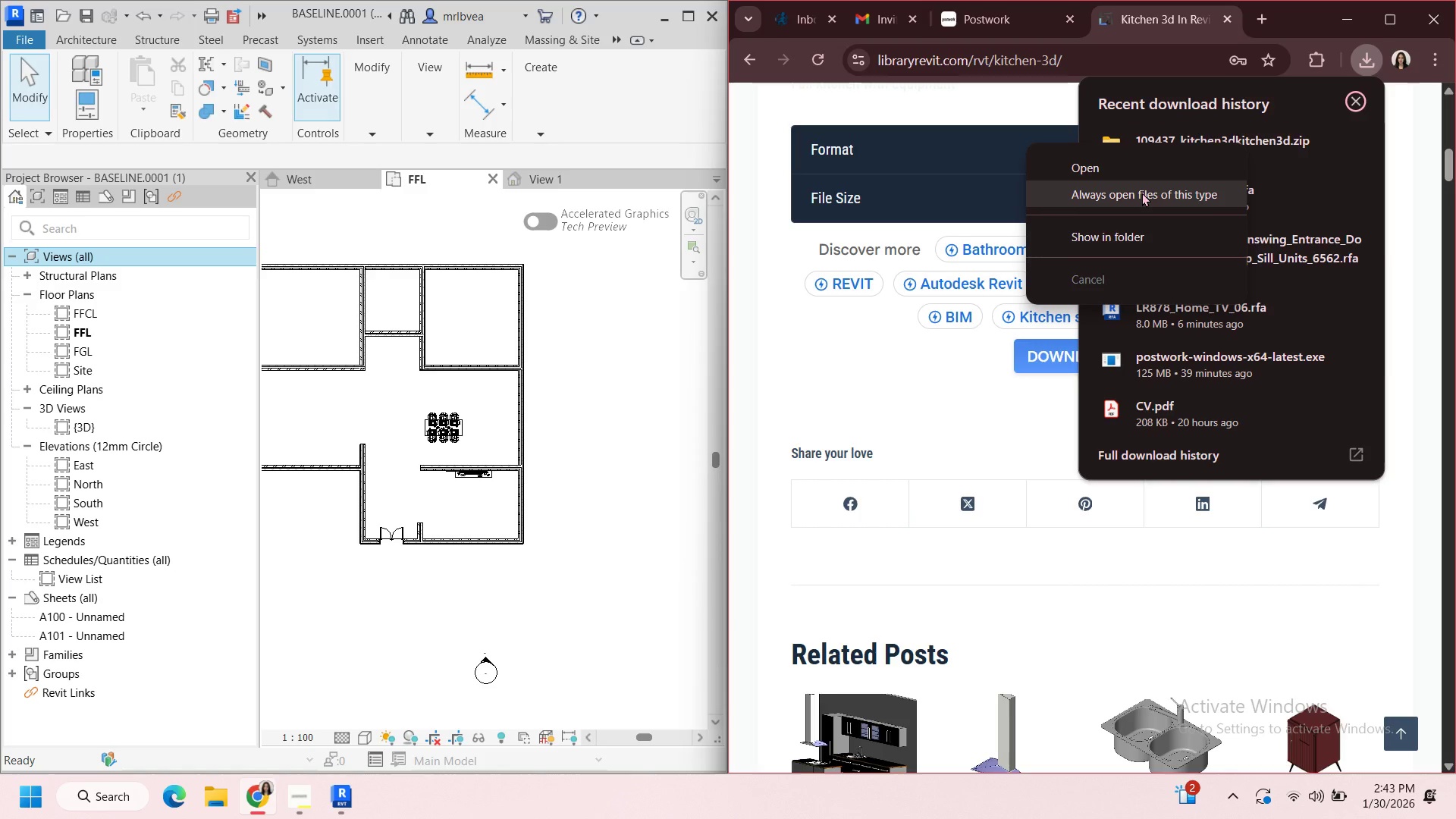 
left_click([1103, 234])
 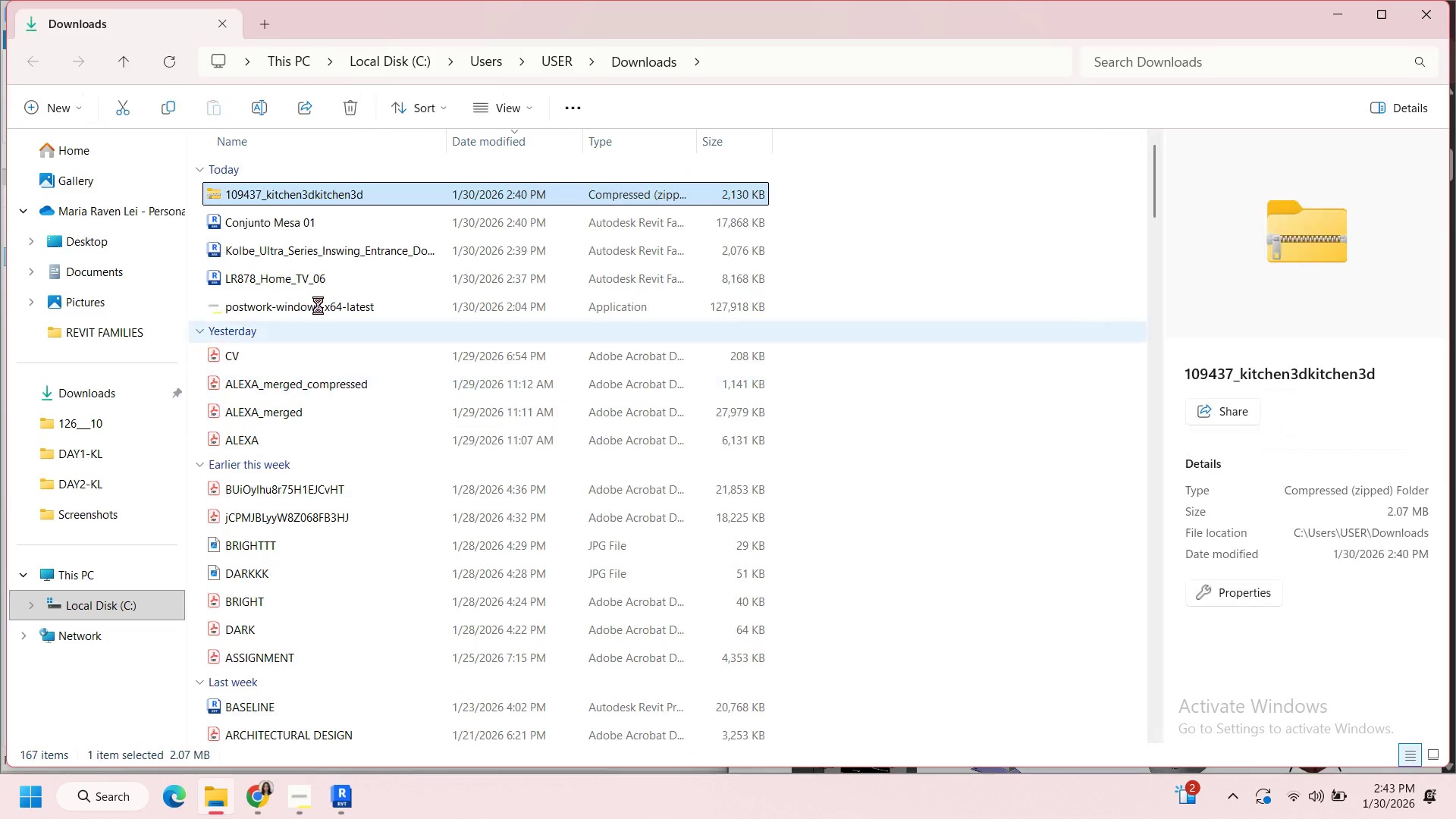 
right_click([301, 194])
 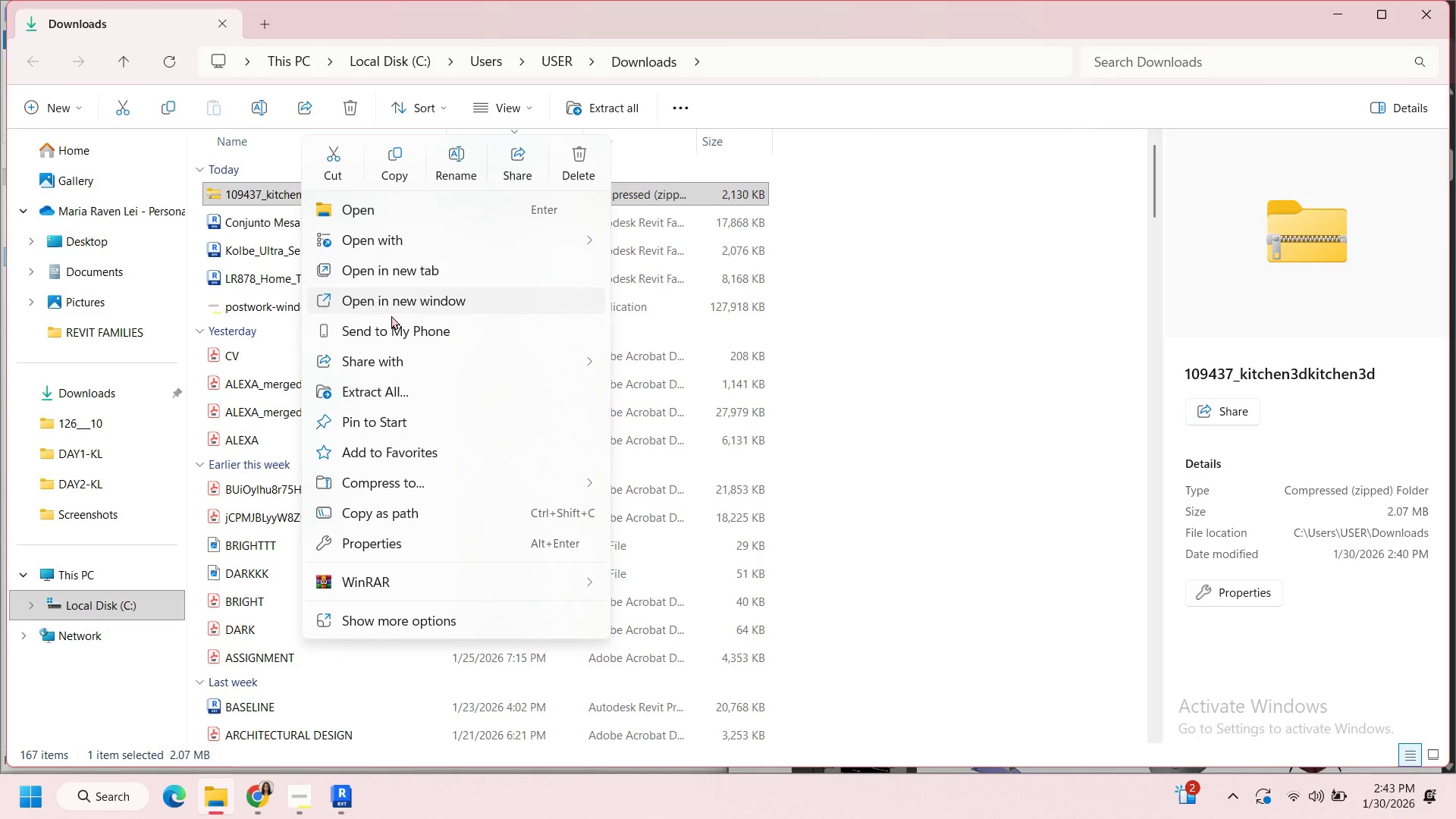 
left_click([413, 394])
 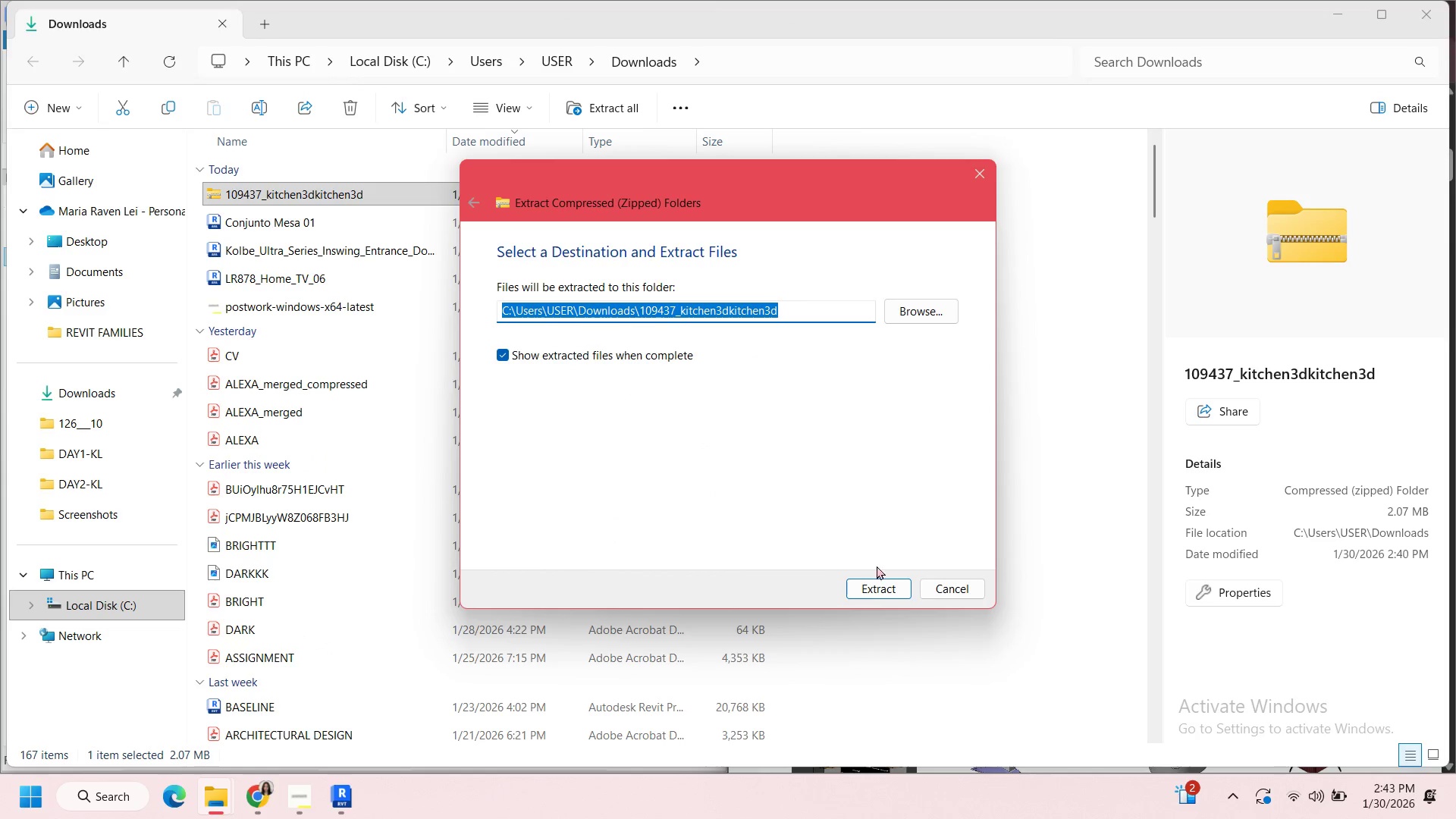 
left_click([877, 584])
 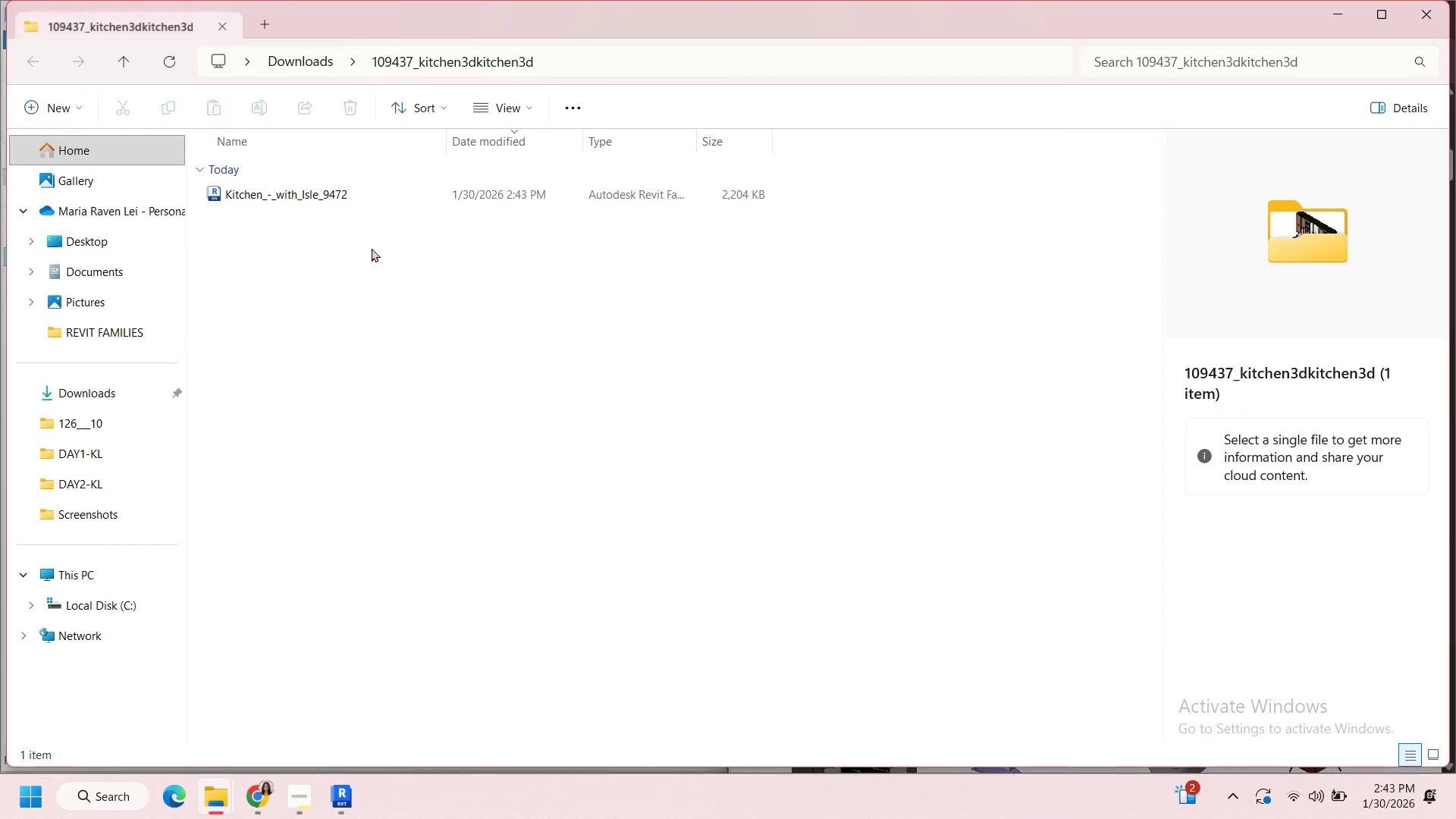 
left_click([353, 199])
 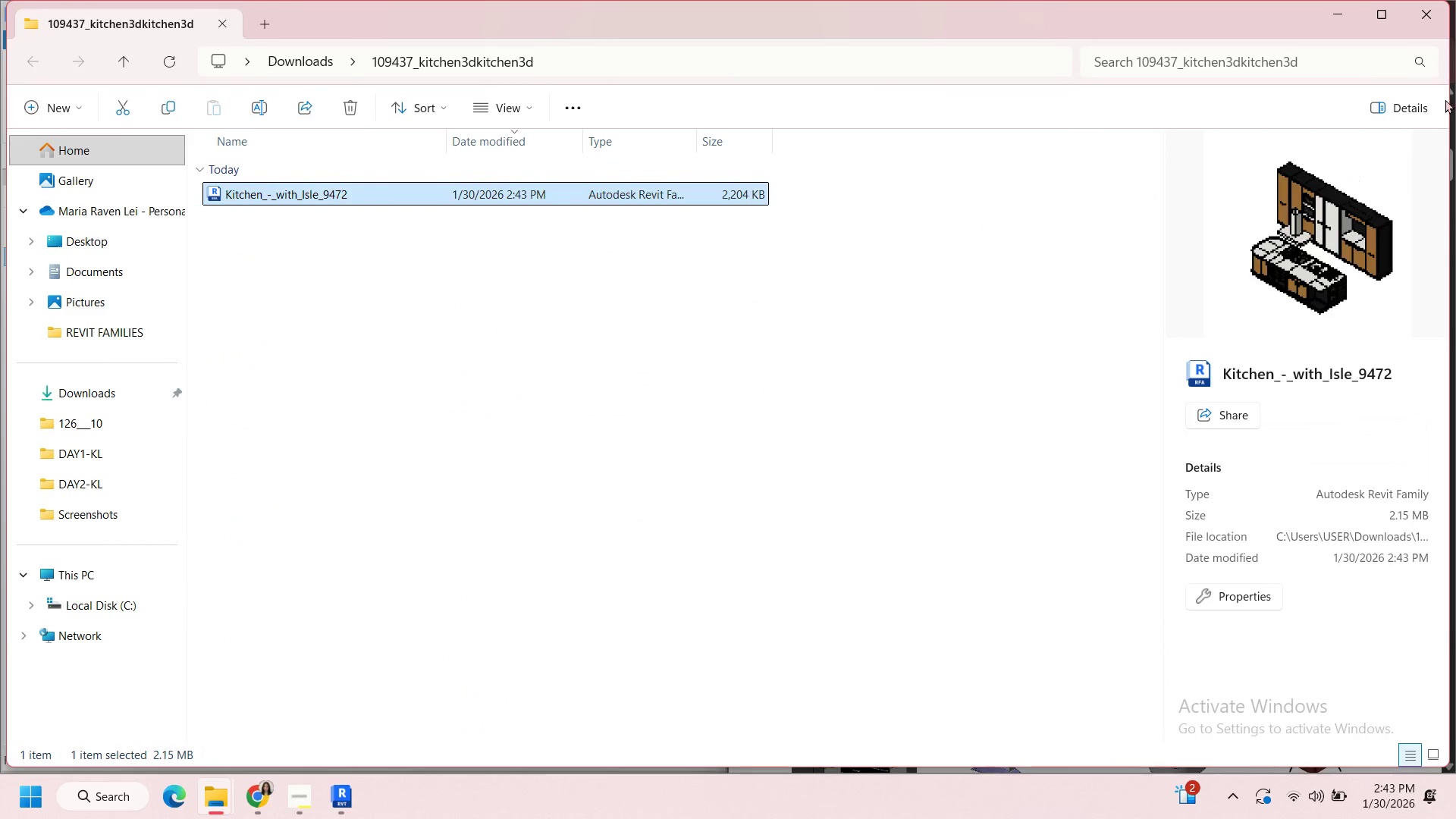 
mouse_move([1390, 38])
 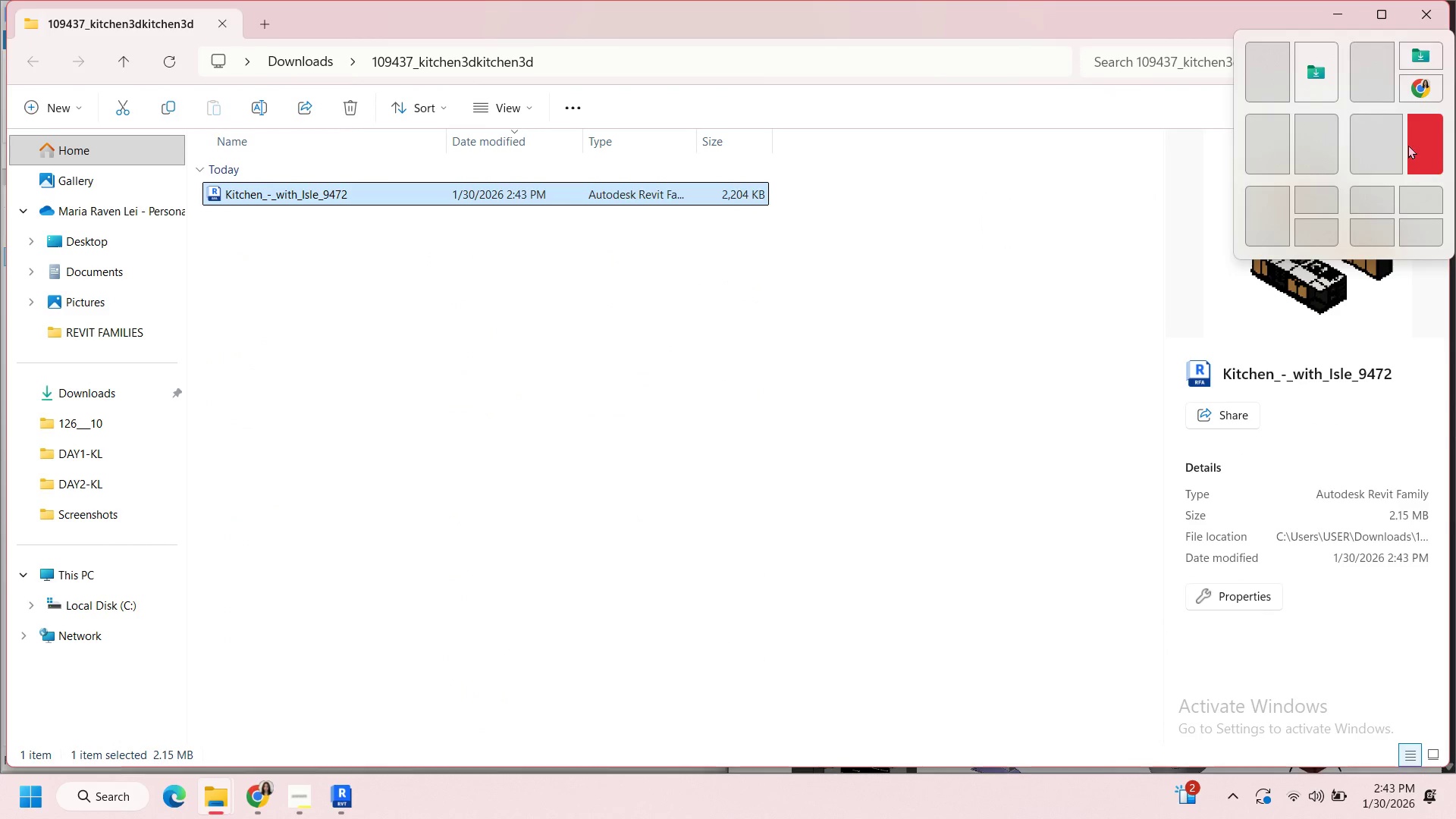 
left_click([1418, 145])
 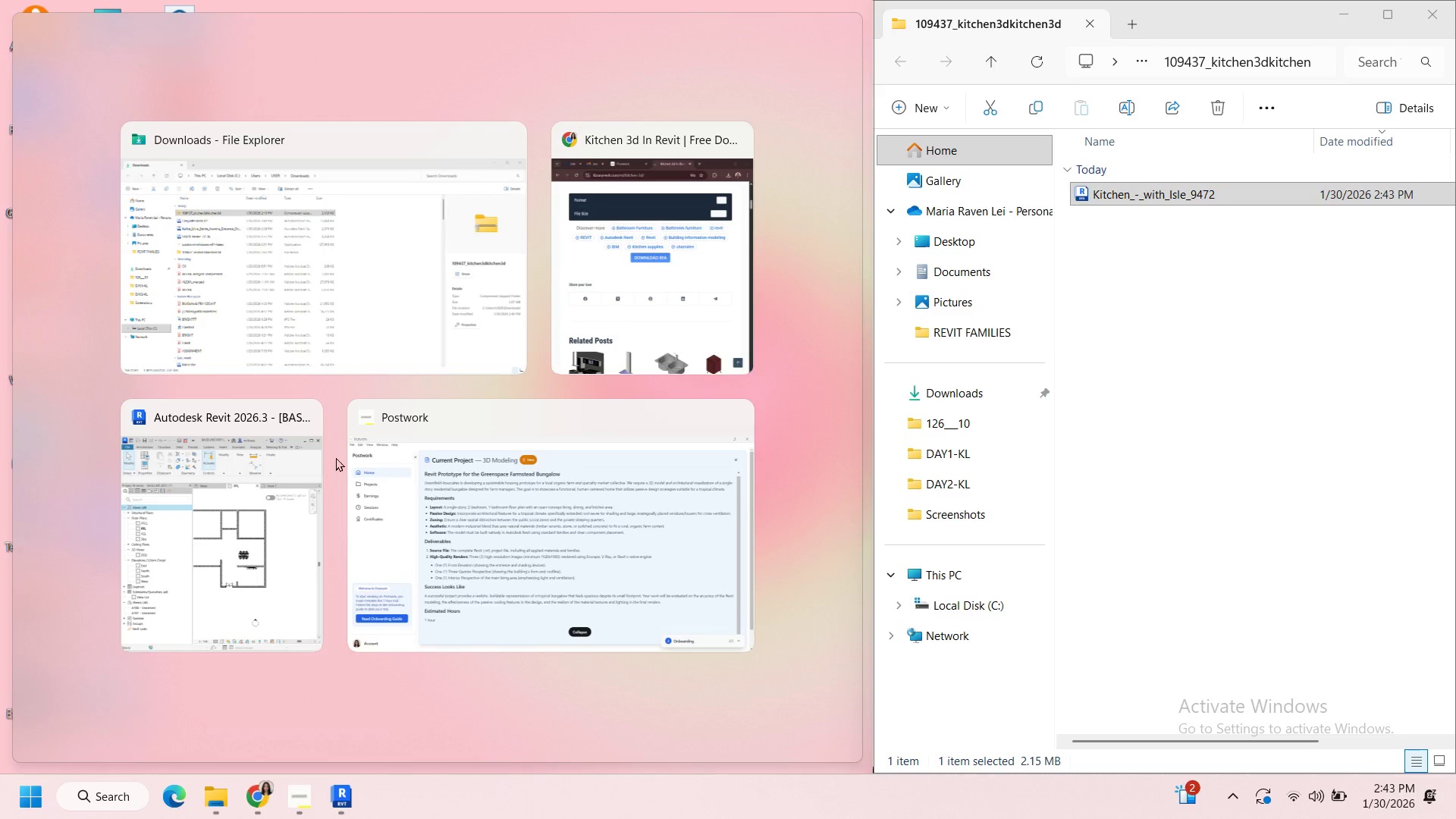 
left_click([284, 474])
 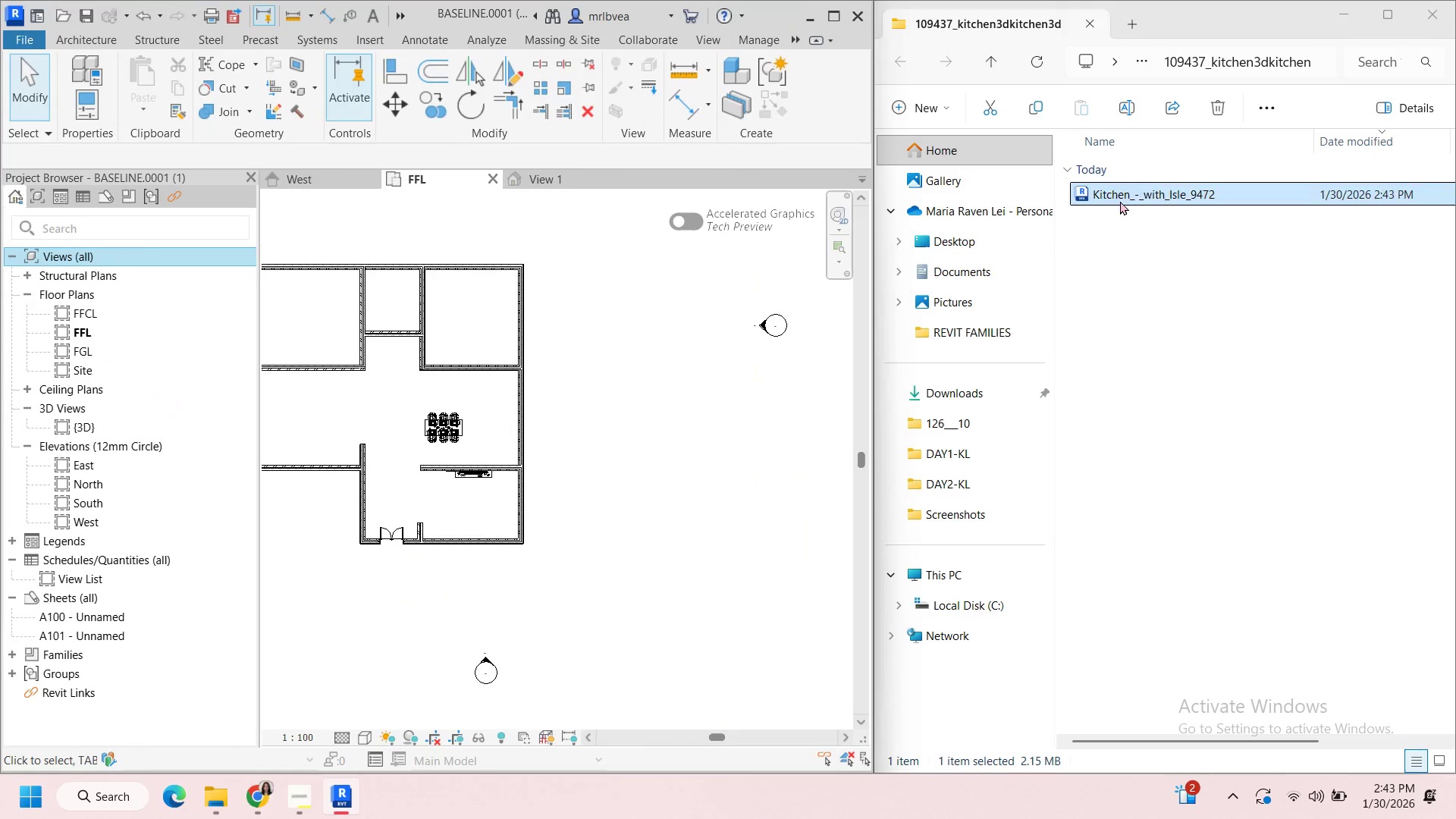 
left_click_drag(start_coordinate=[1128, 198], to_coordinate=[331, 416])
 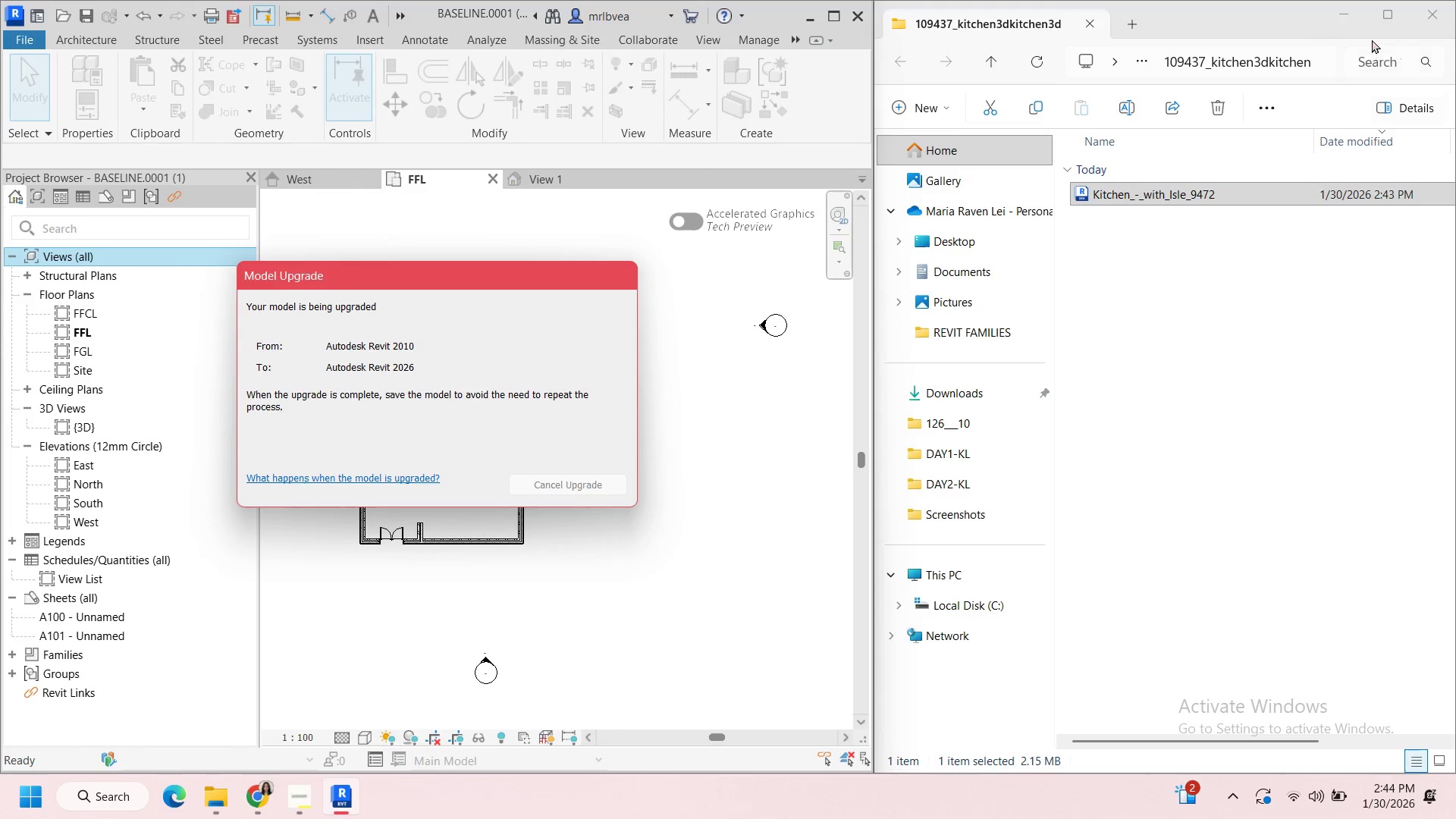 
left_click([1427, 21])
 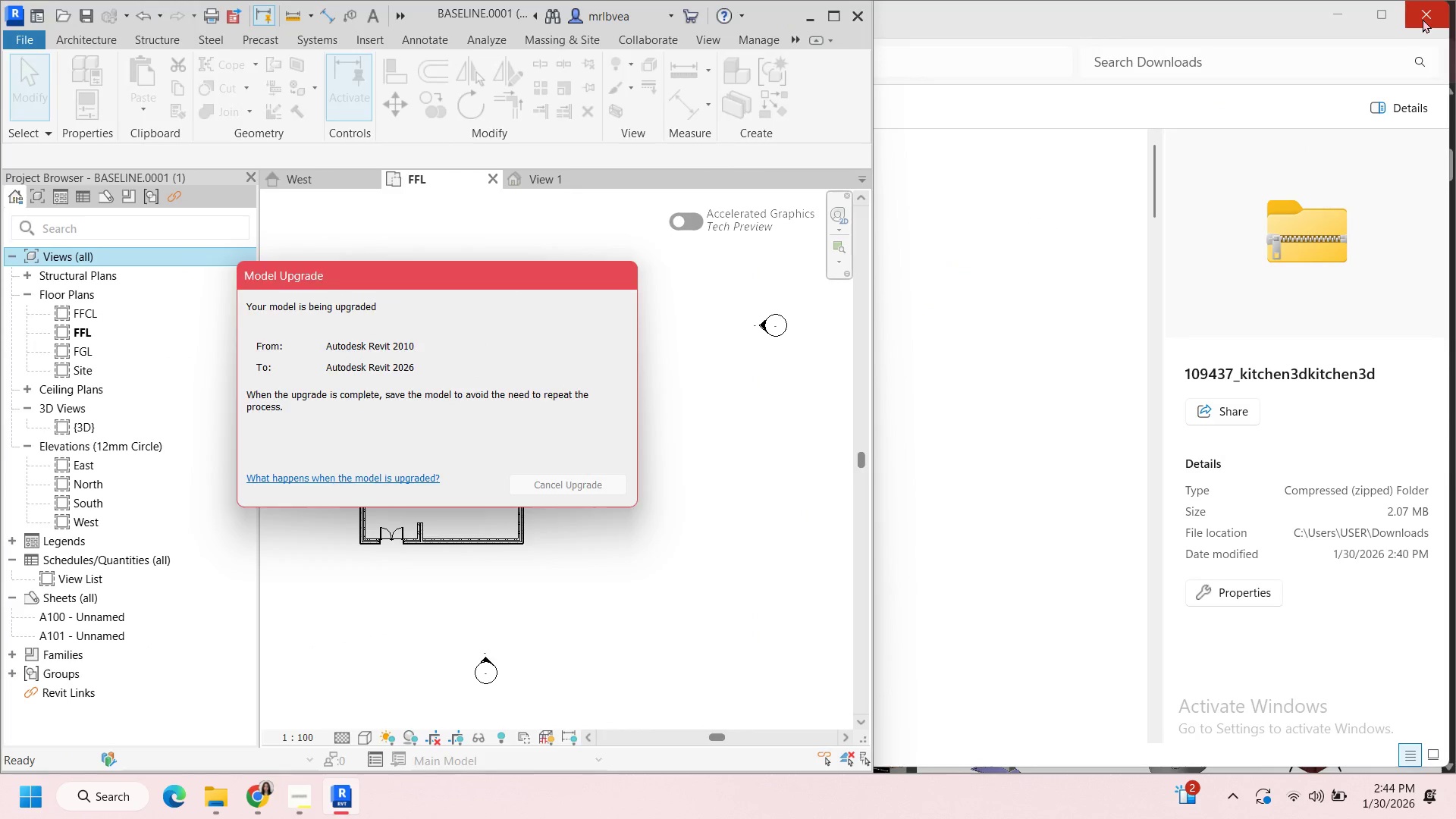 
left_click([1423, 19])
 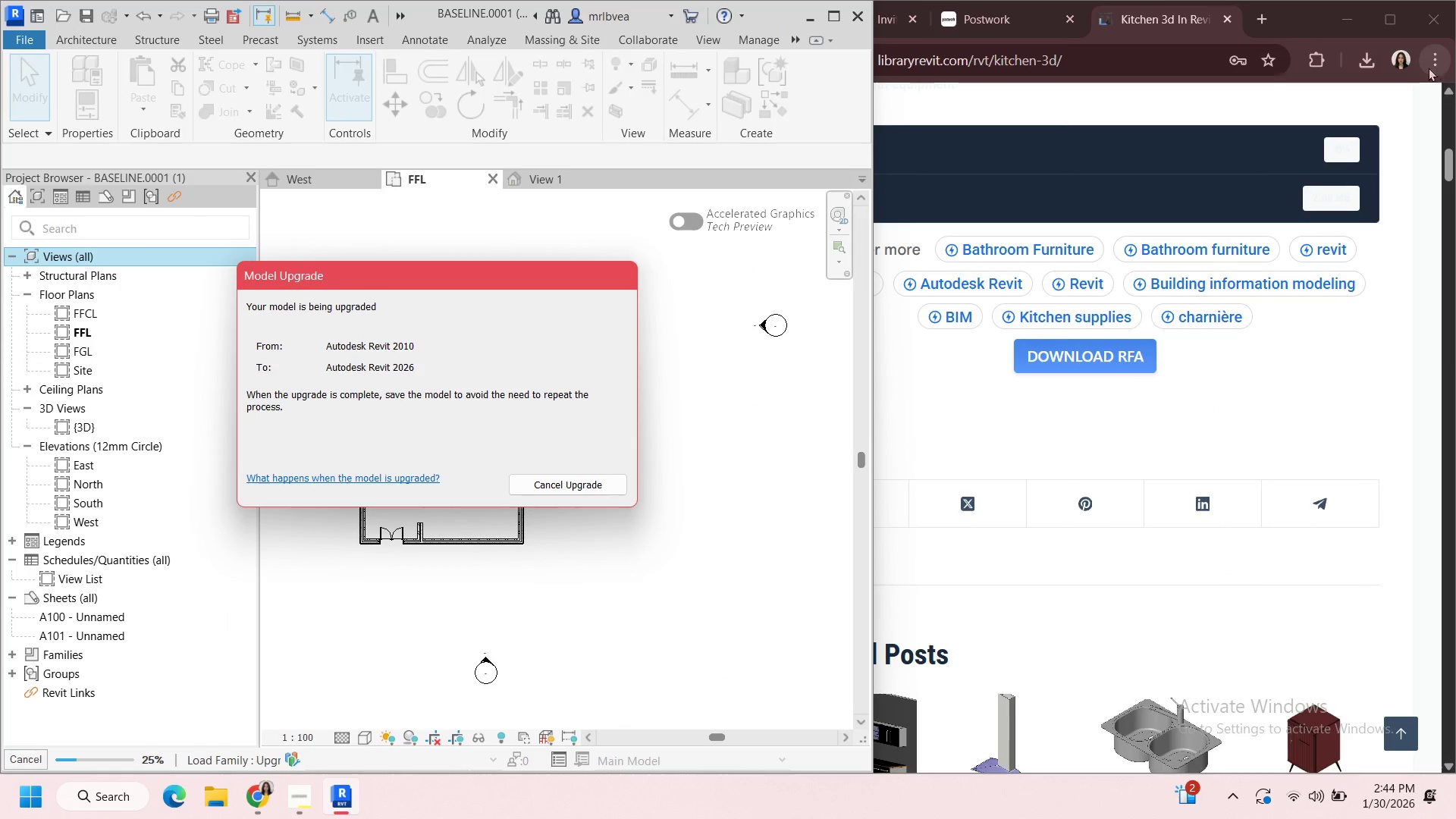 
mouse_move([1389, 44])
 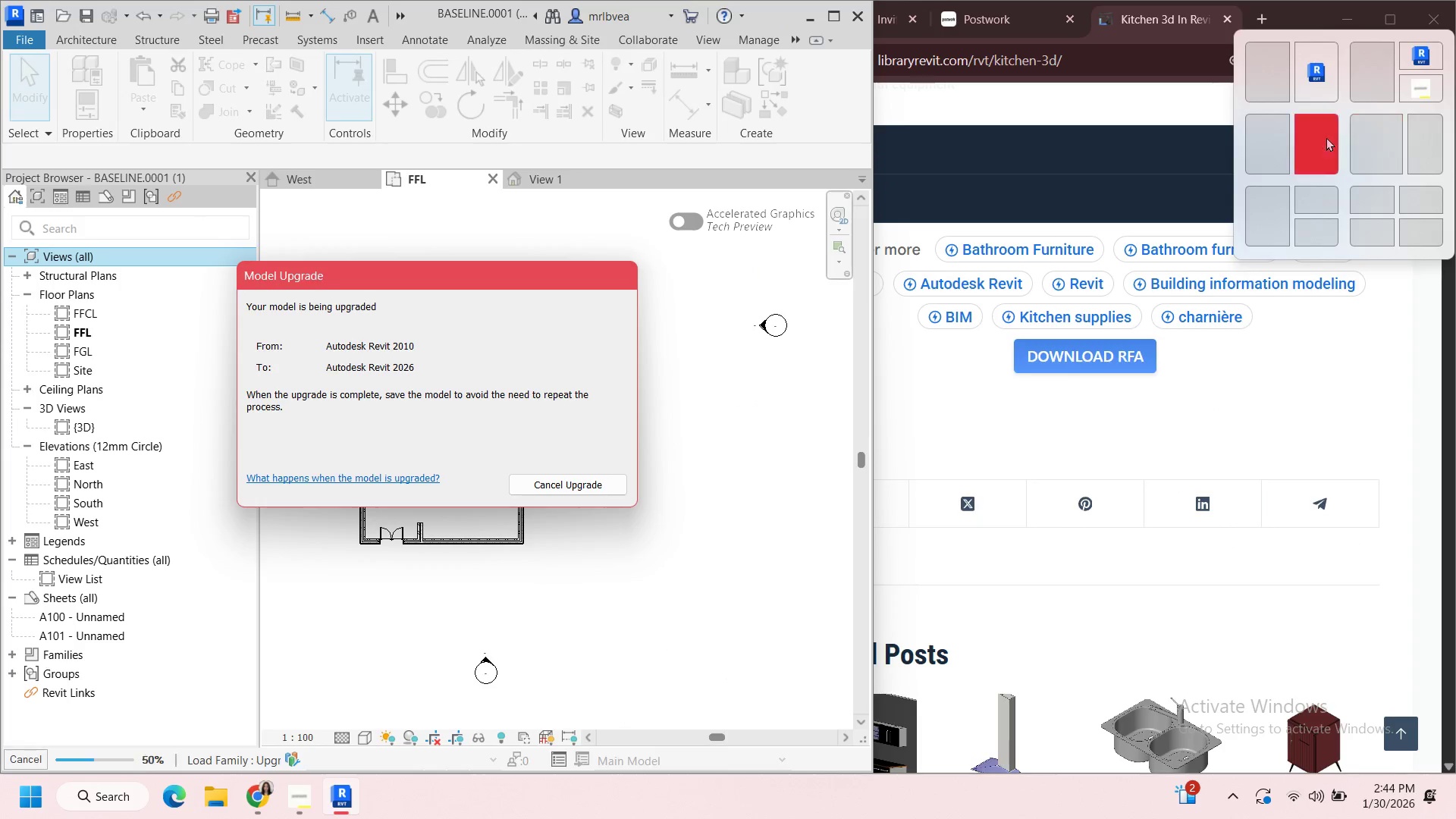 
left_click([1326, 137])
 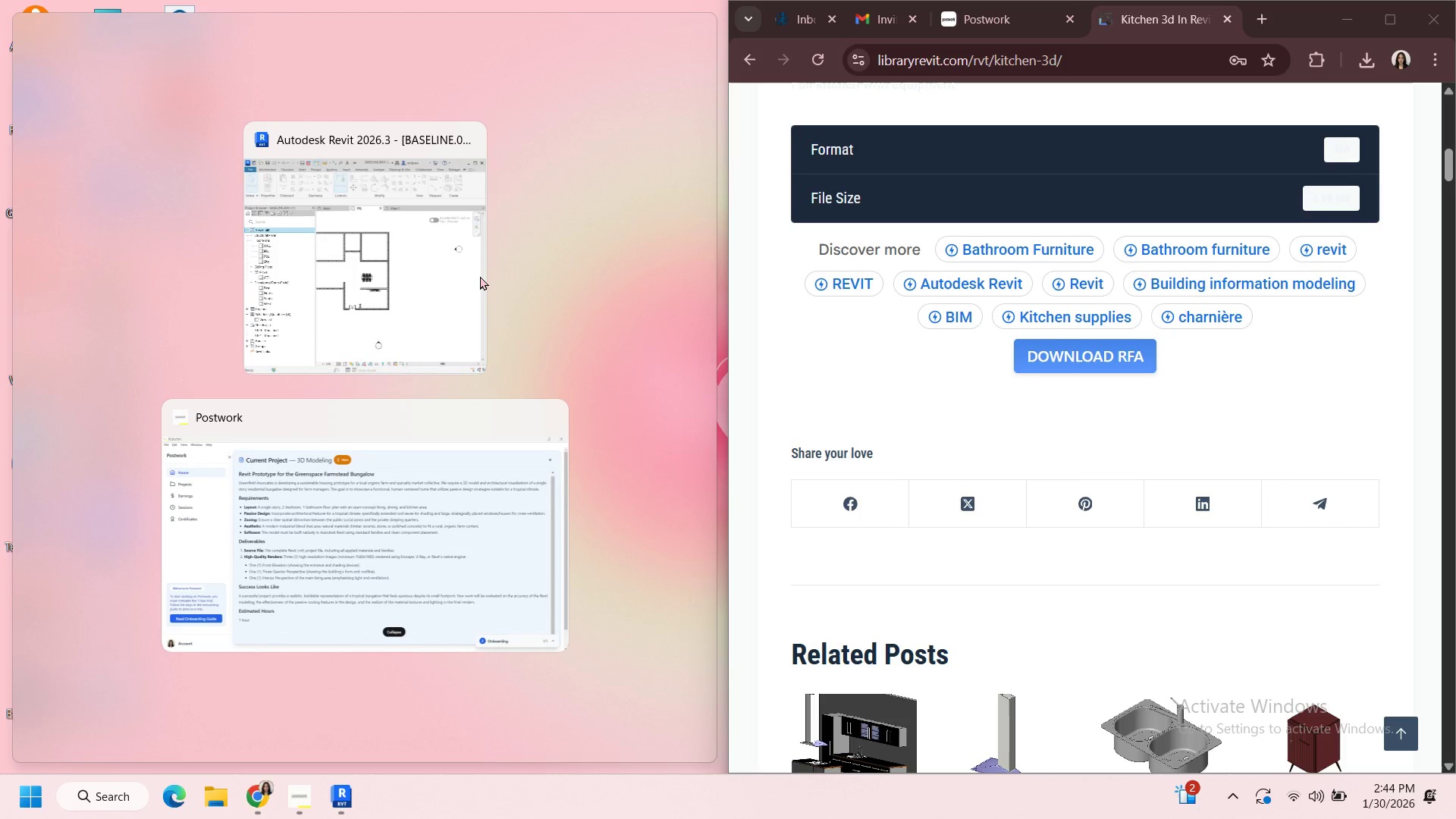 
left_click([378, 268])
 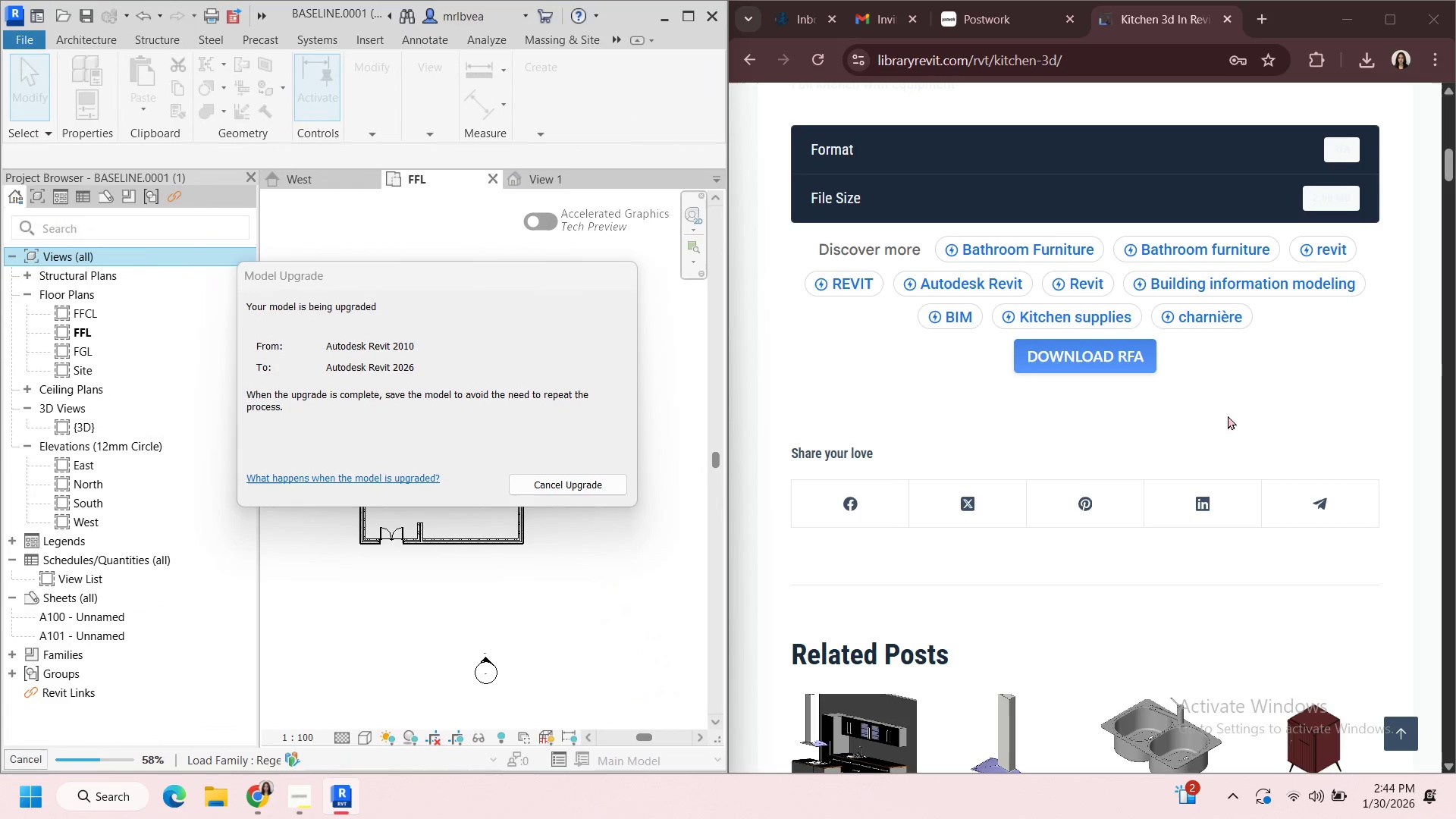 
scroll: coordinate [1147, 469], scroll_direction: down, amount: 15.0
 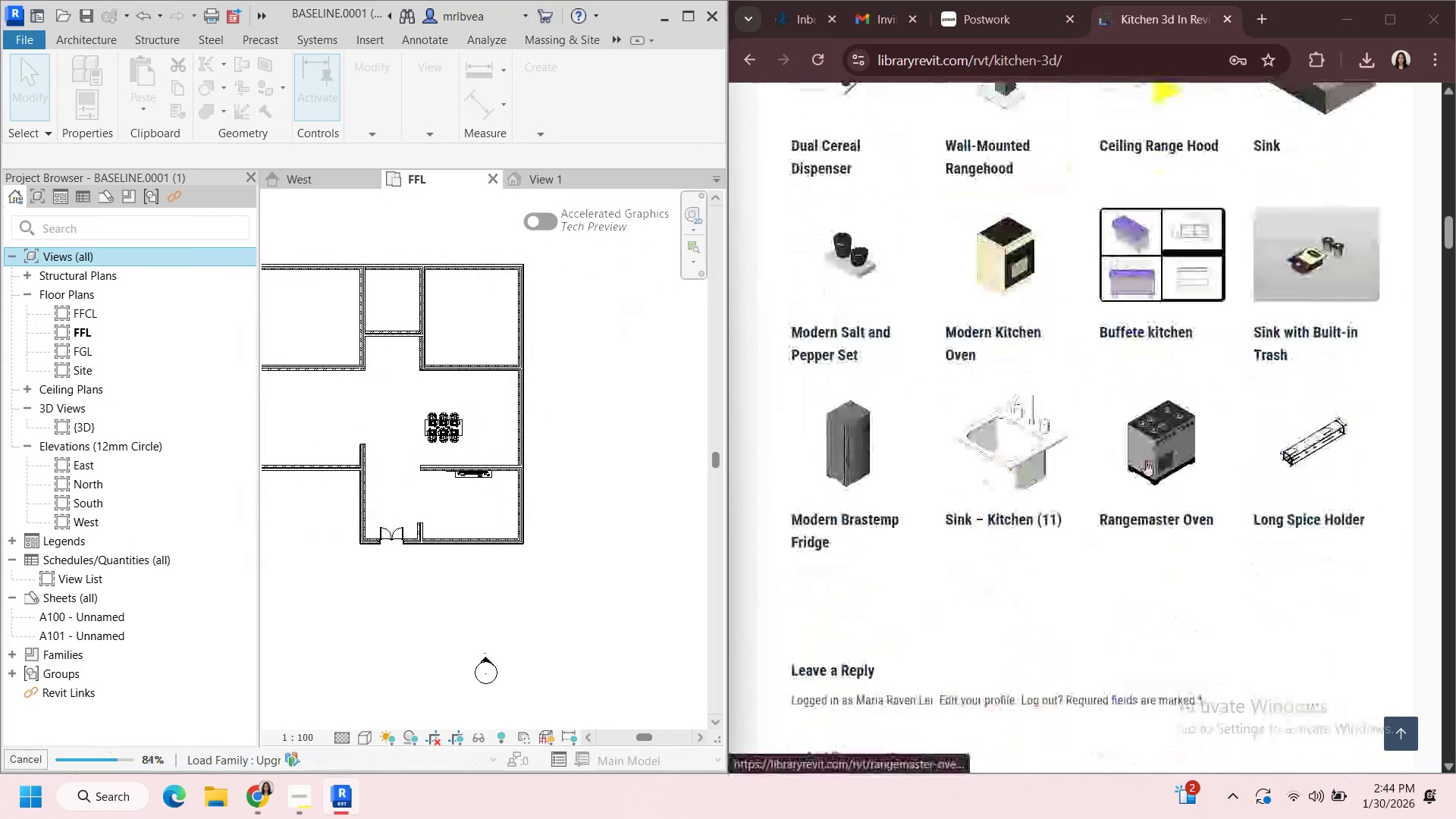 
scroll: coordinate [1223, 260], scroll_direction: up, amount: 28.0
 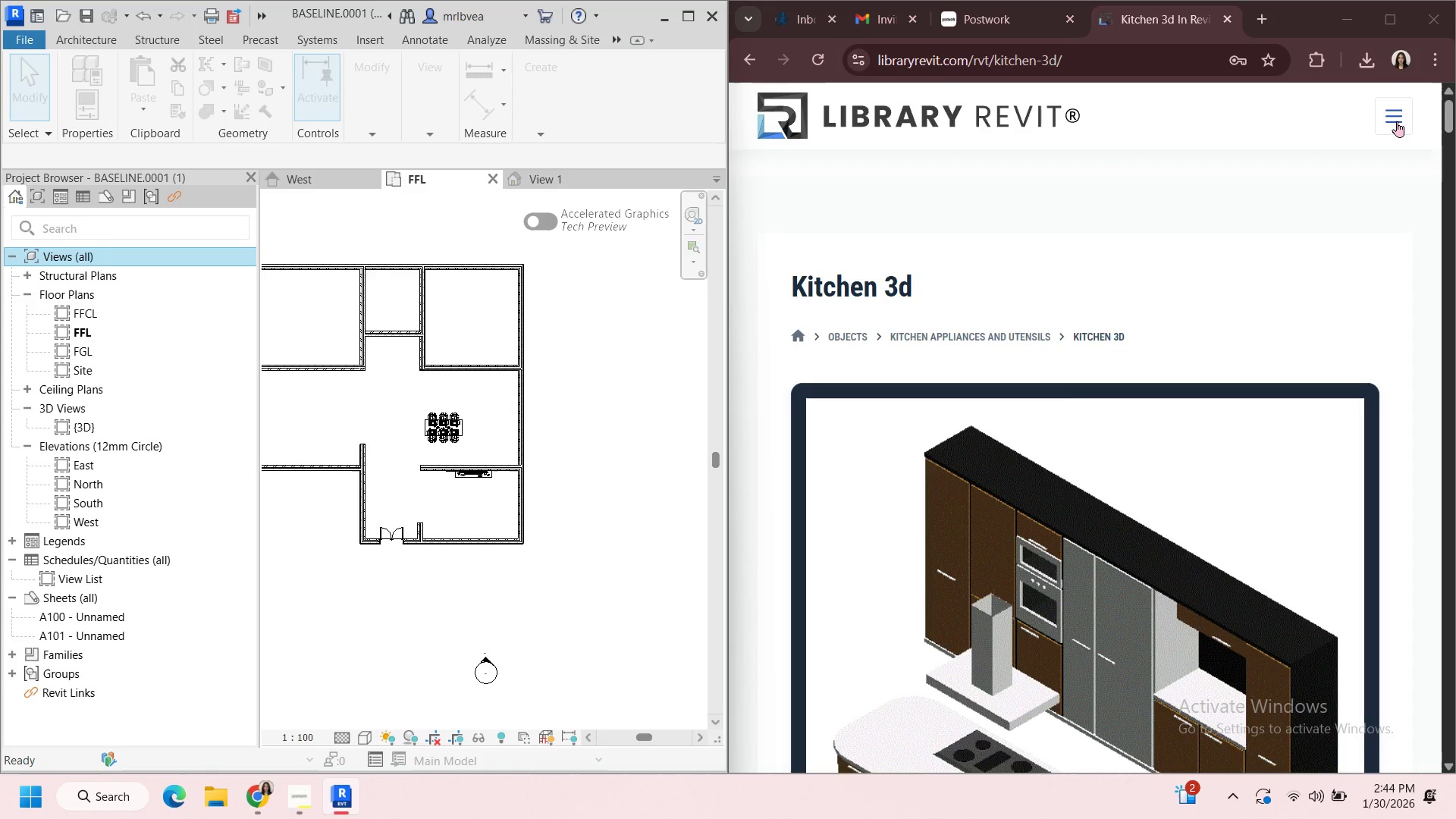 
left_click([1395, 121])
 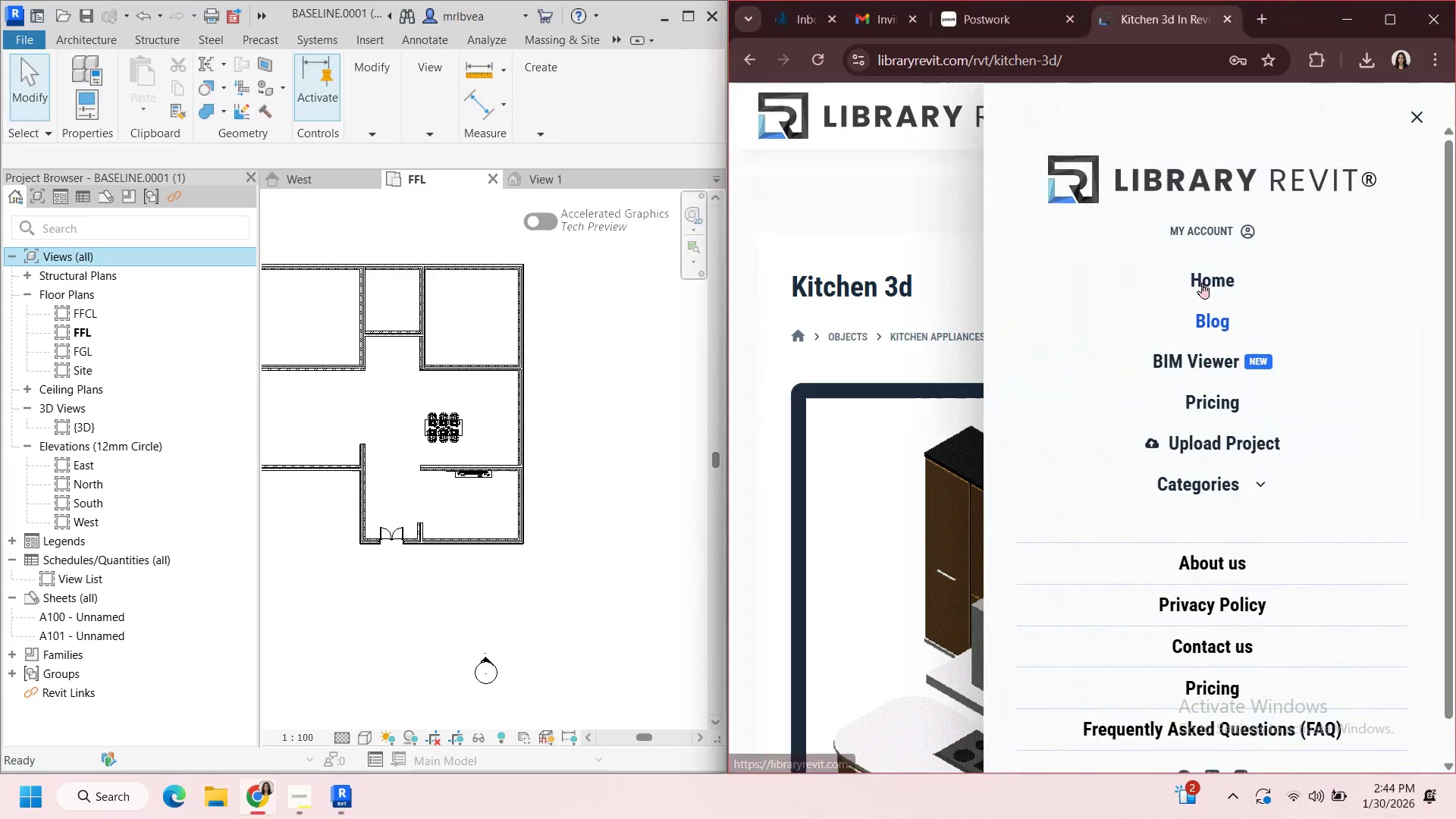 
left_click([1219, 275])
 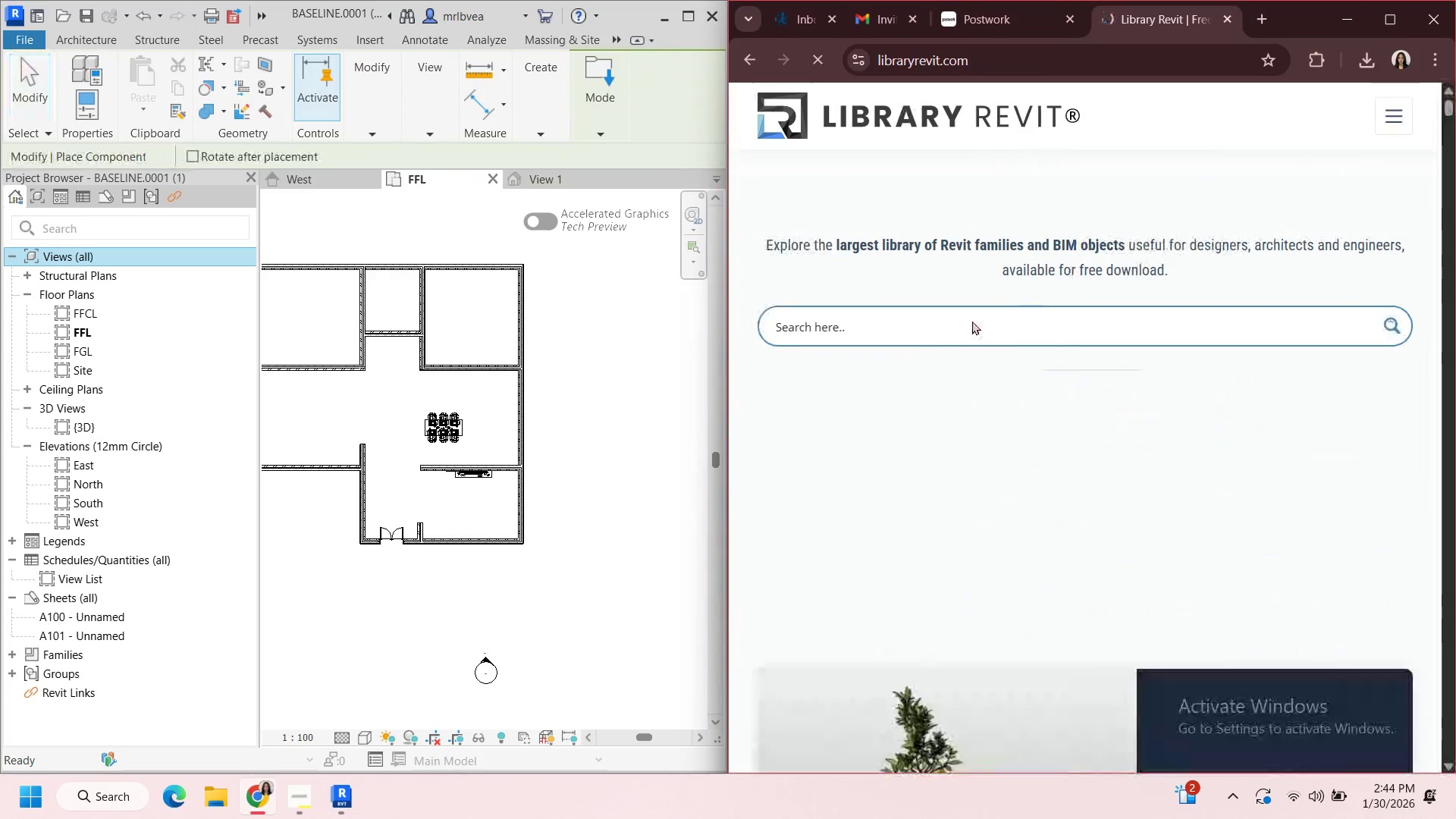 
left_click([955, 330])
 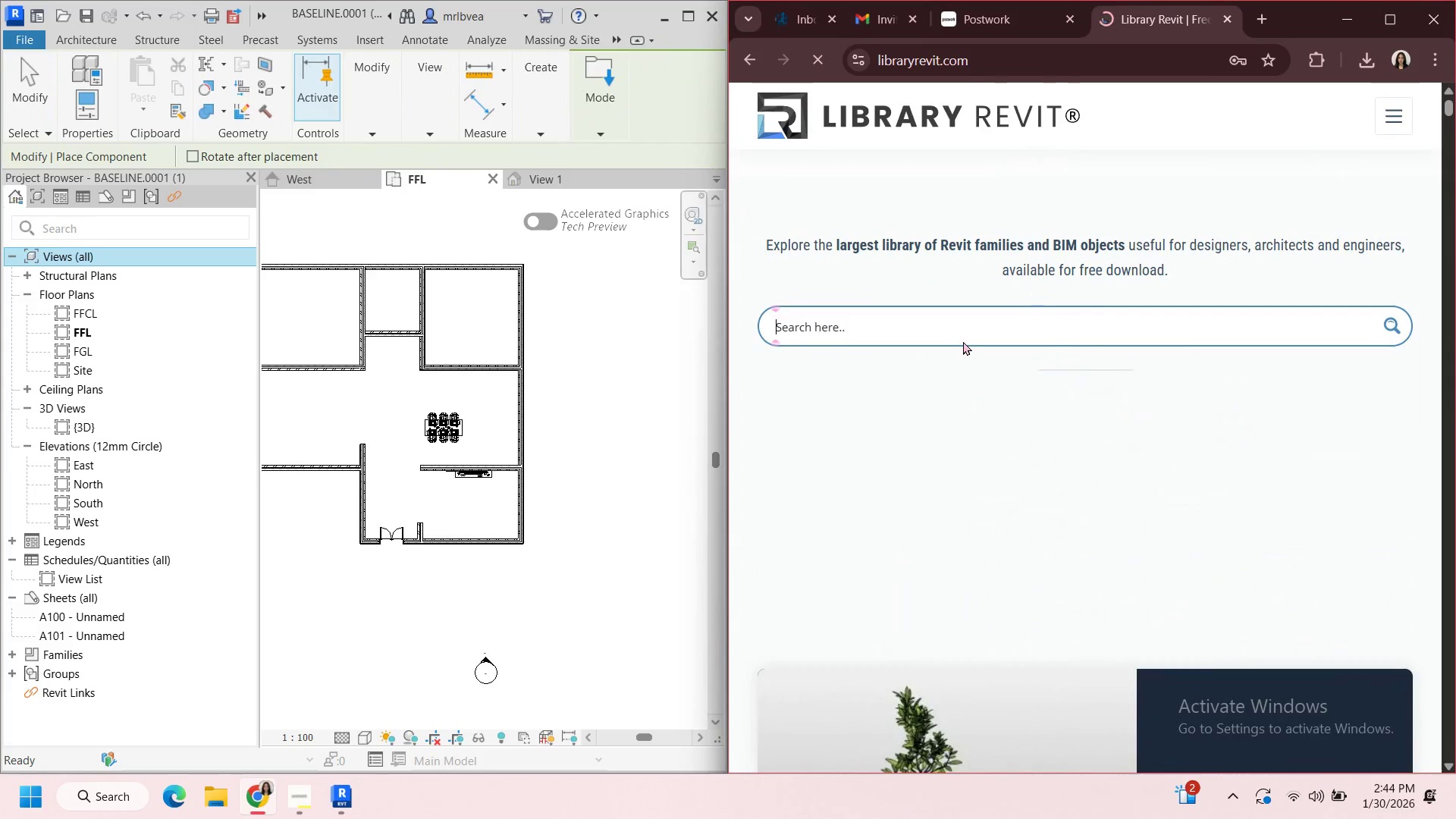 
type(toilet)
 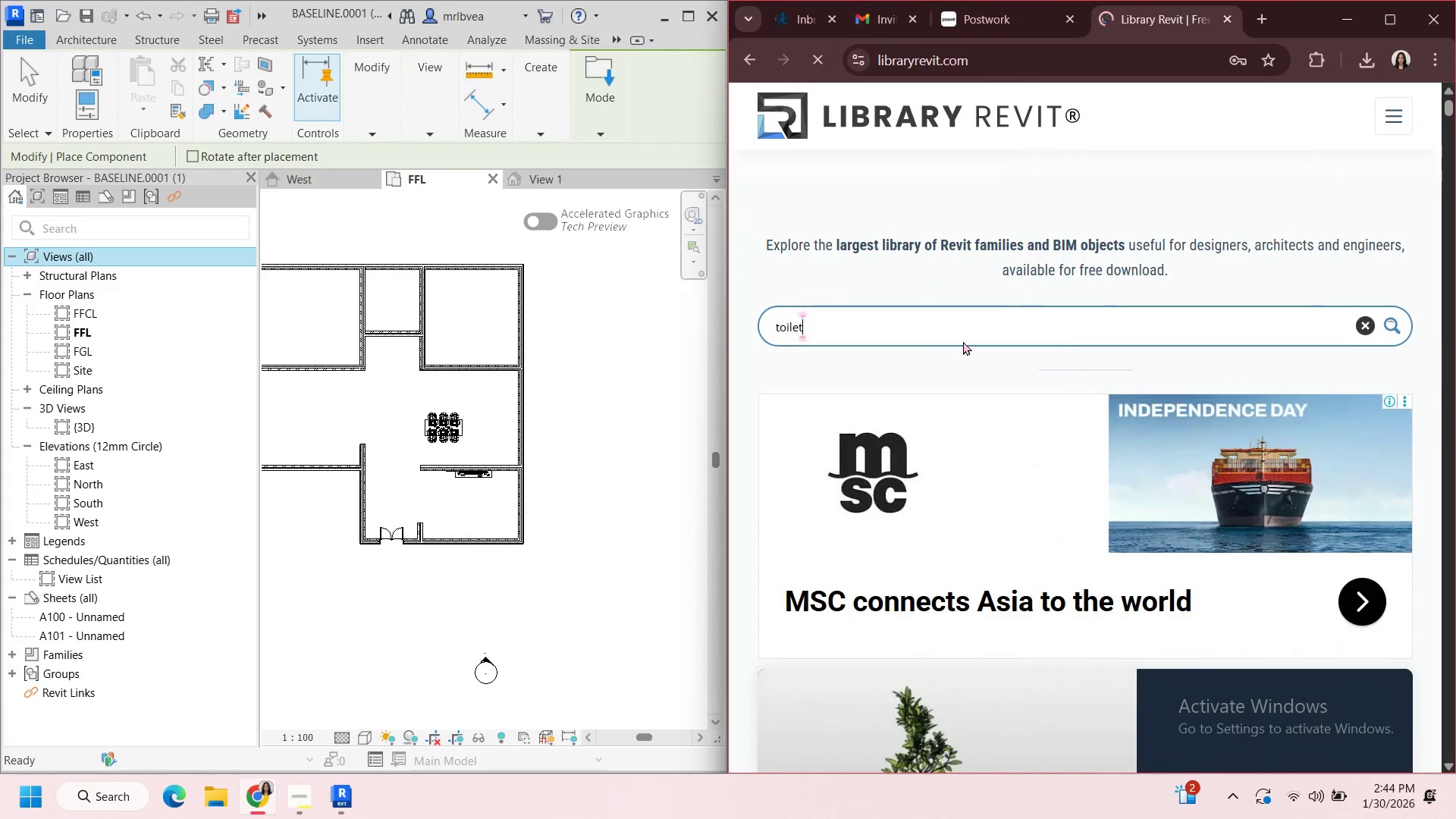 
key(Enter)
 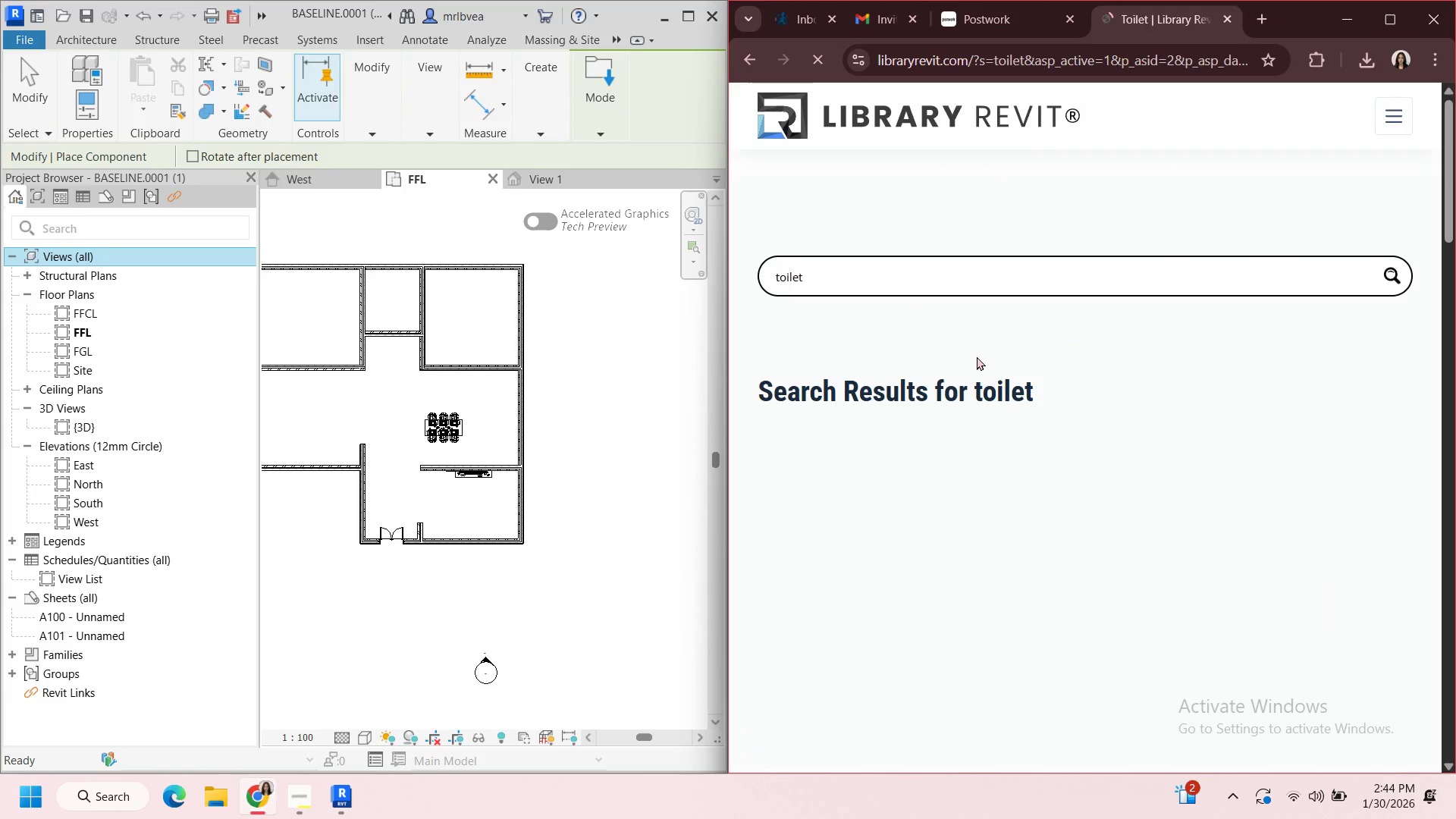 
scroll: coordinate [997, 396], scroll_direction: down, amount: 9.0
 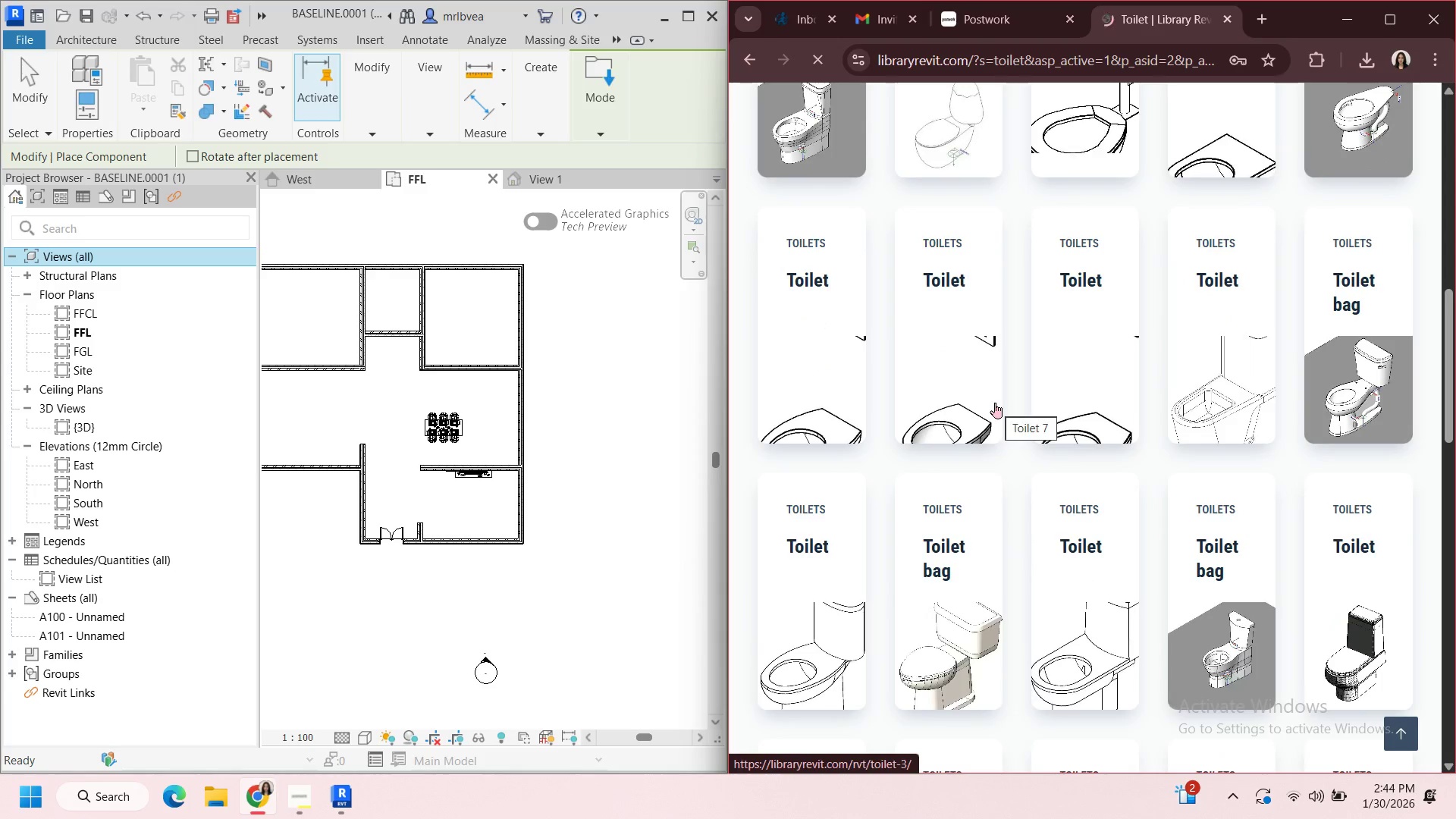 
scroll: coordinate [996, 403], scroll_direction: up, amount: 5.0
 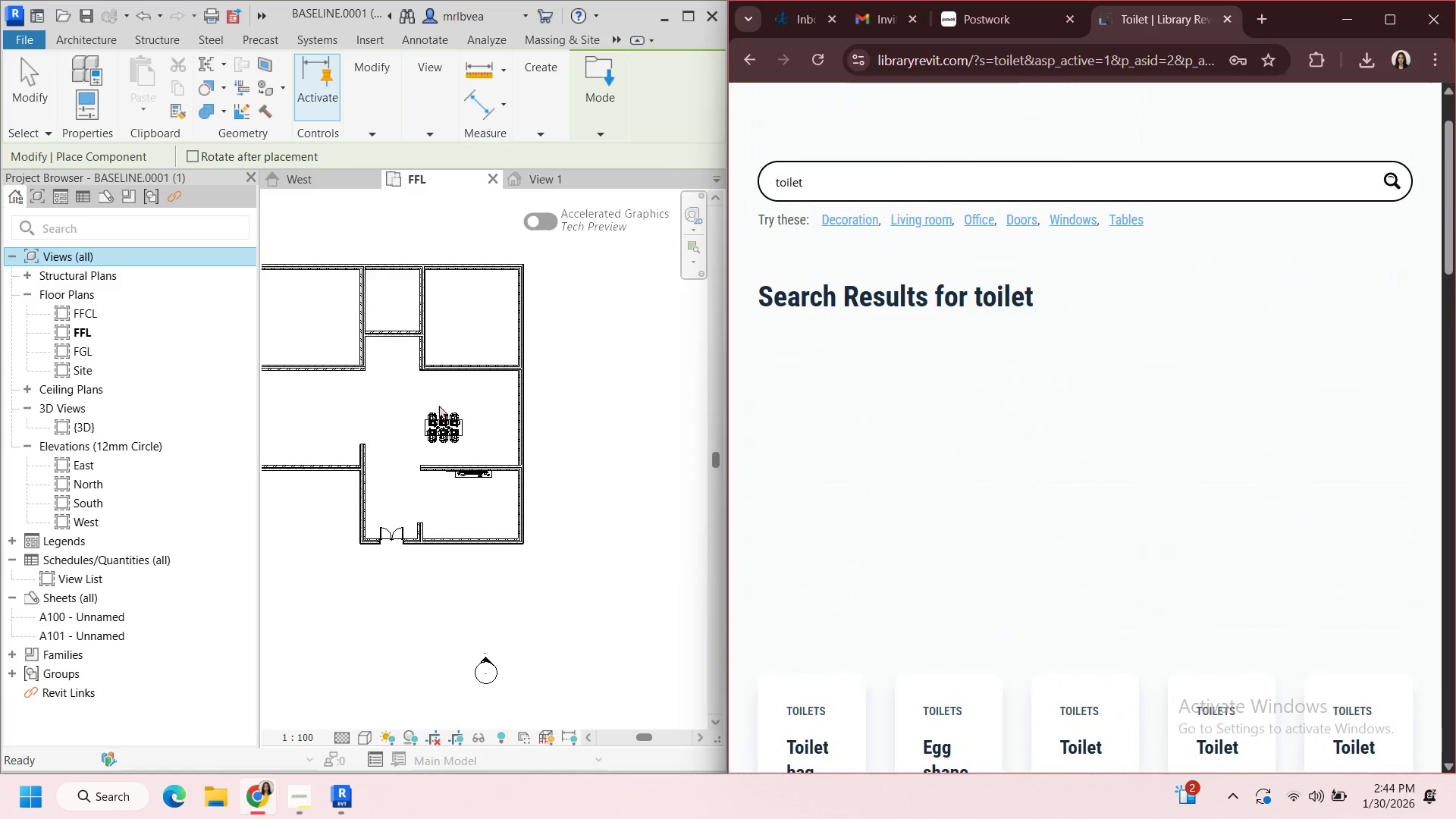 
scroll: coordinate [384, 397], scroll_direction: down, amount: 3.0